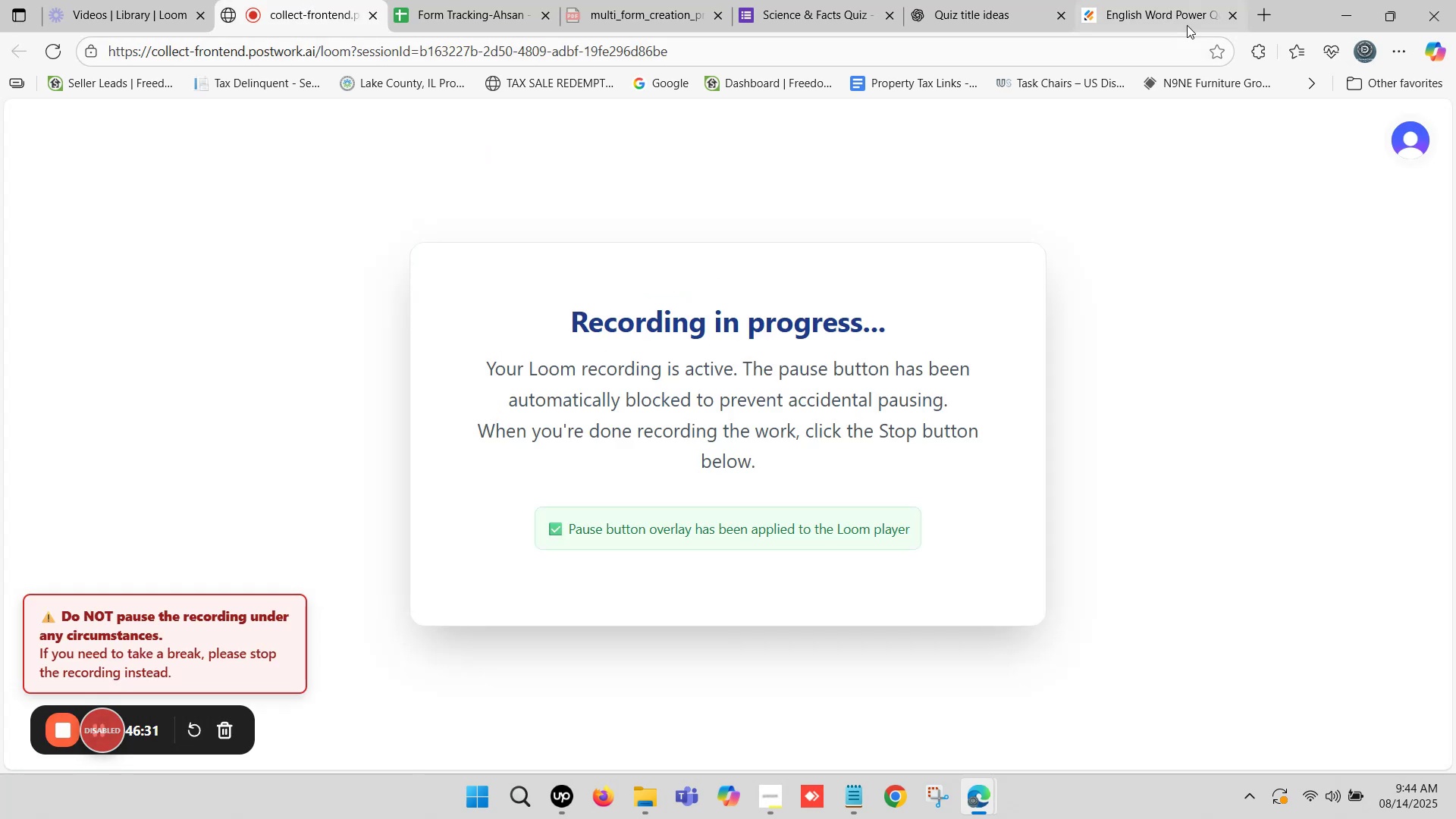 
left_click([1155, 0])
 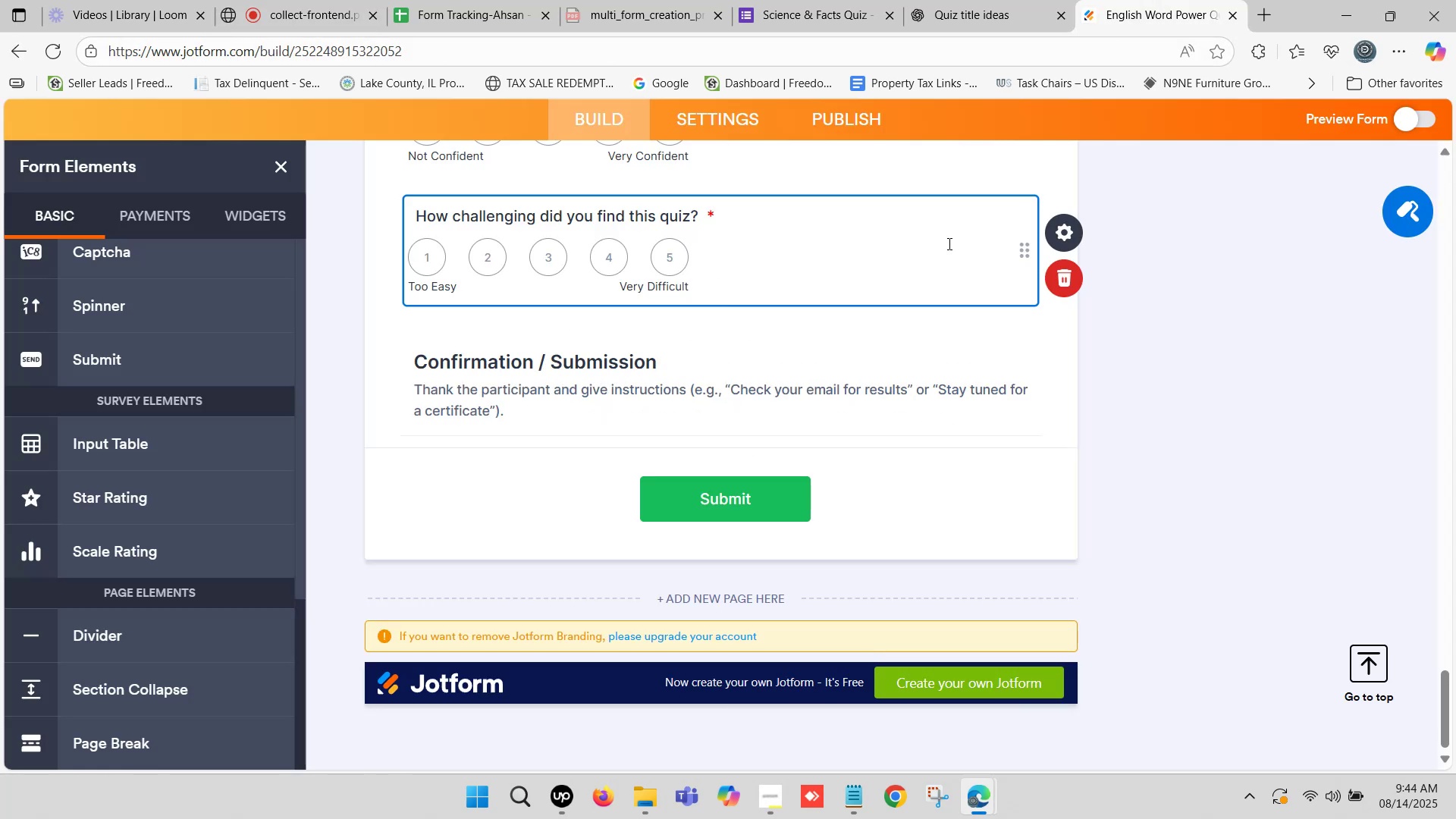 
scroll: coordinate [849, 276], scroll_direction: up, amount: 39.0
 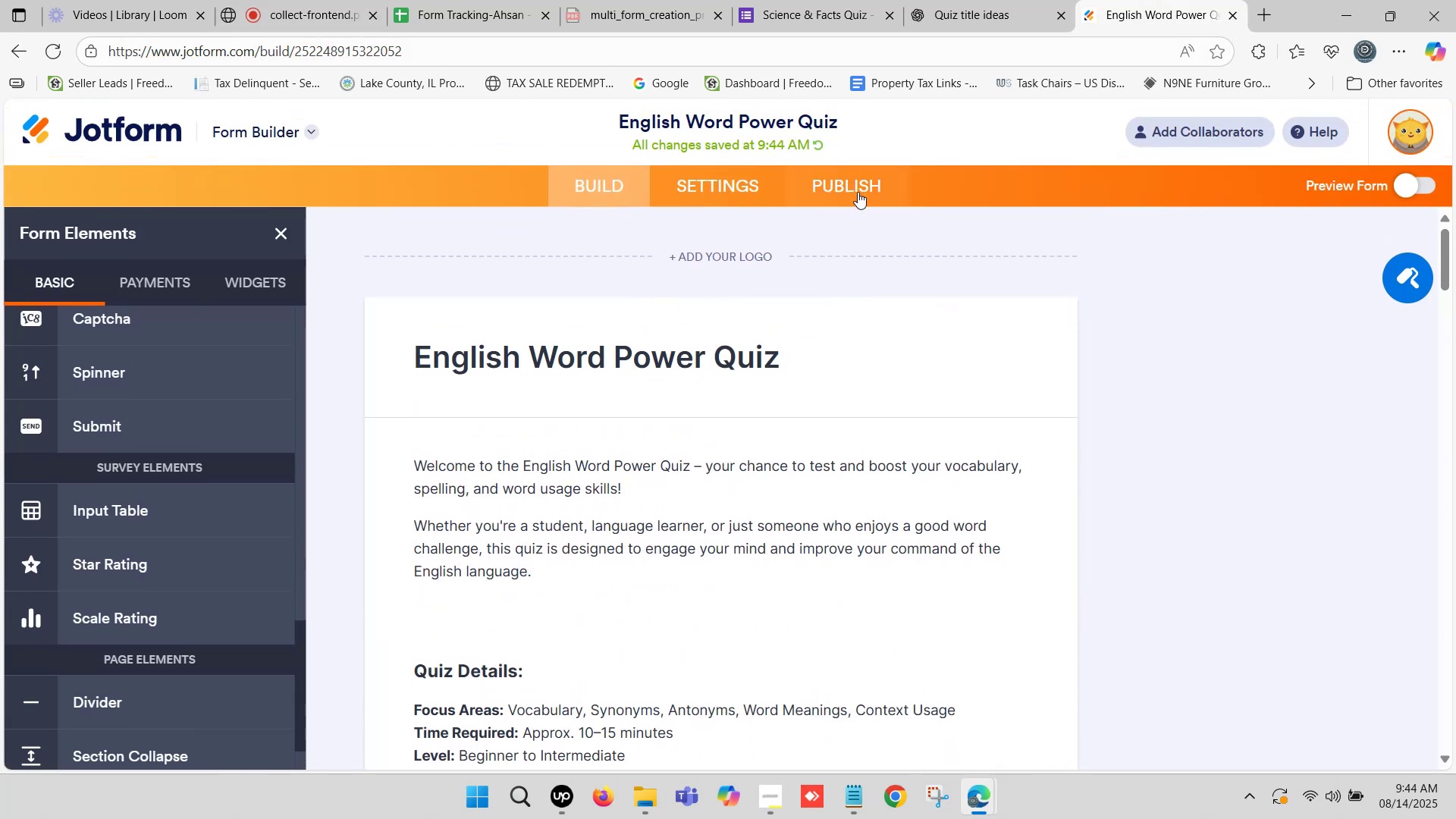 
left_click([858, 192])
 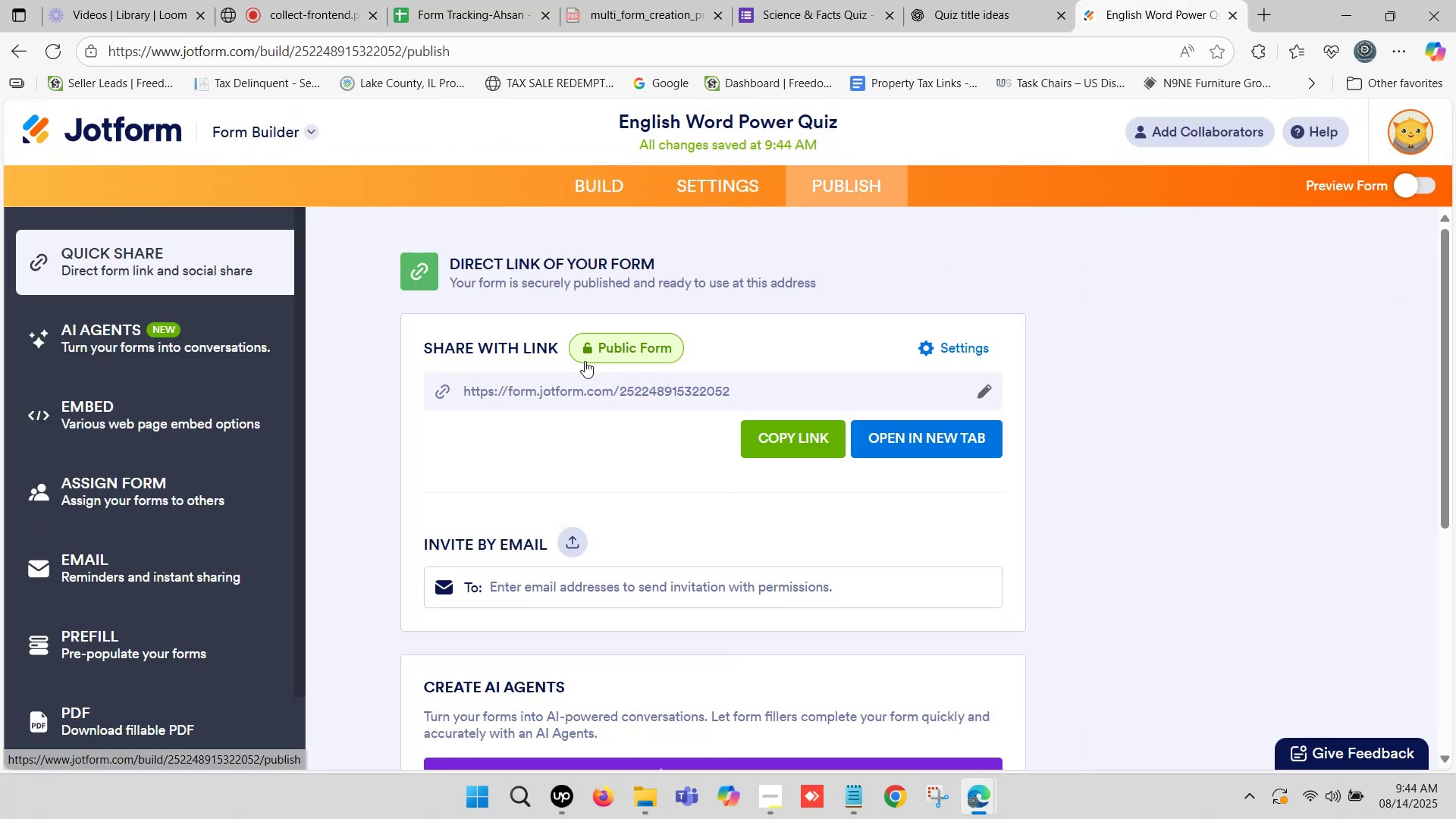 
left_click([636, 344])
 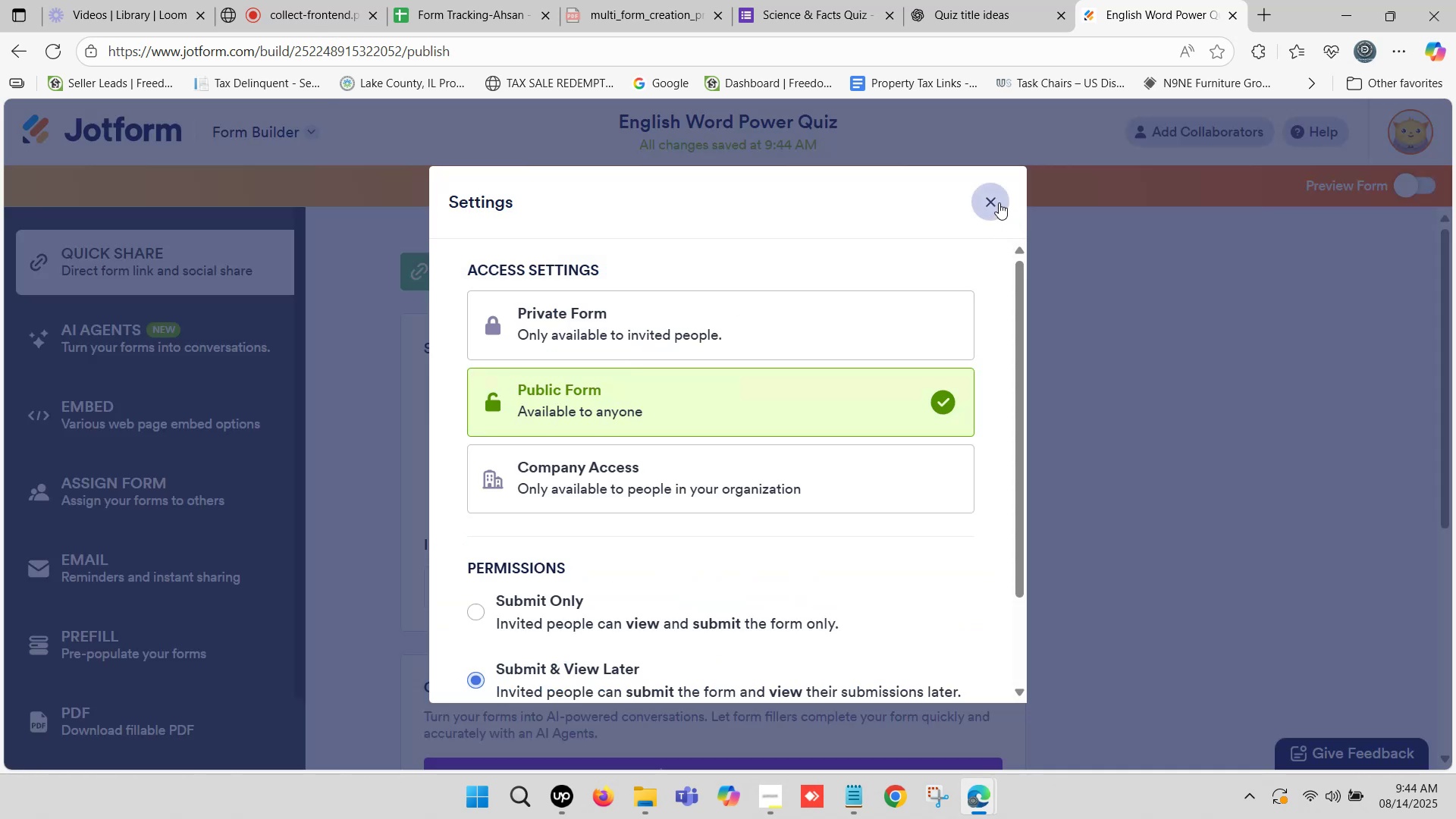 
scroll: coordinate [693, 427], scroll_direction: down, amount: 3.0
 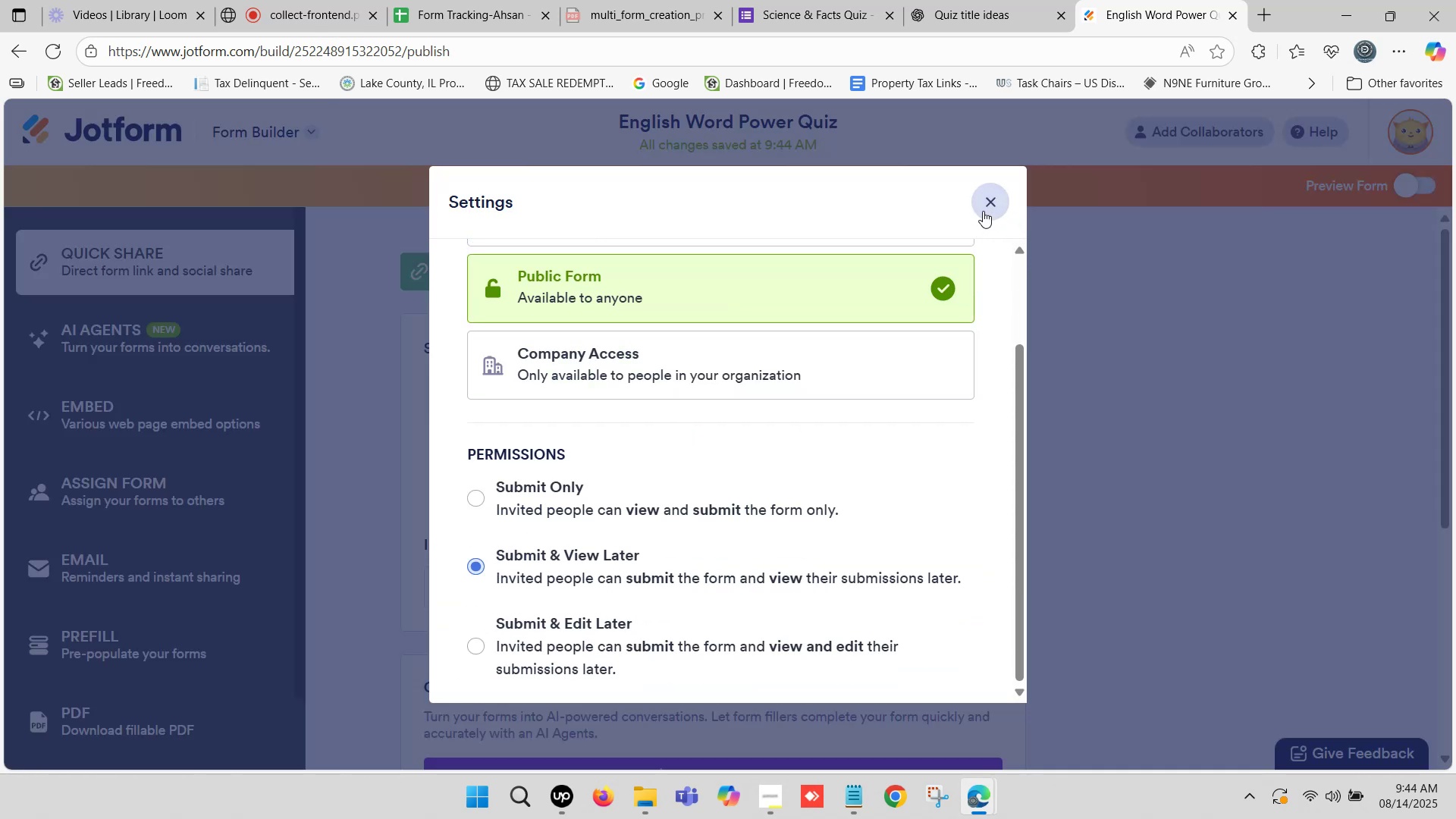 
left_click([984, 202])
 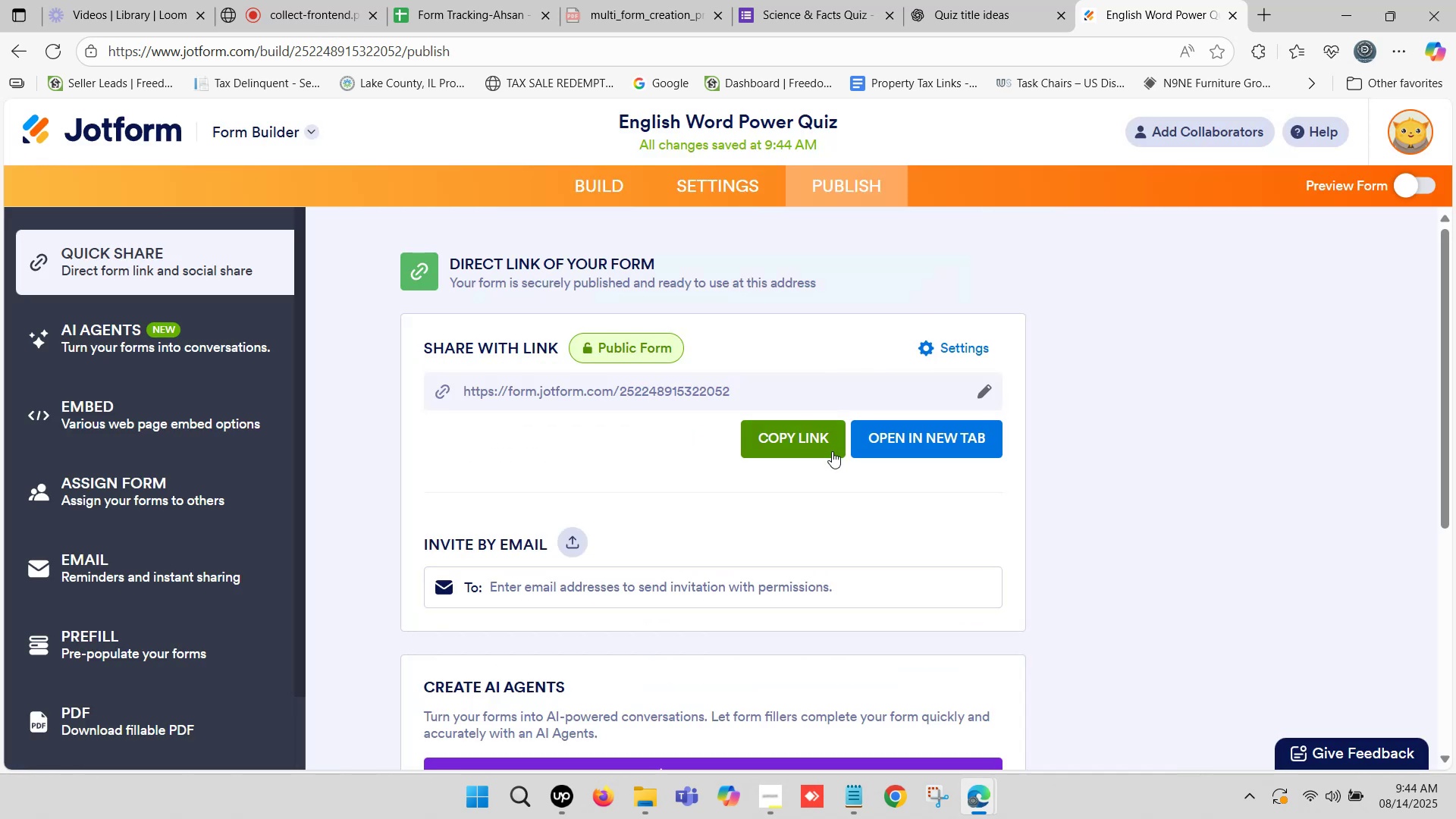 
left_click([806, 434])
 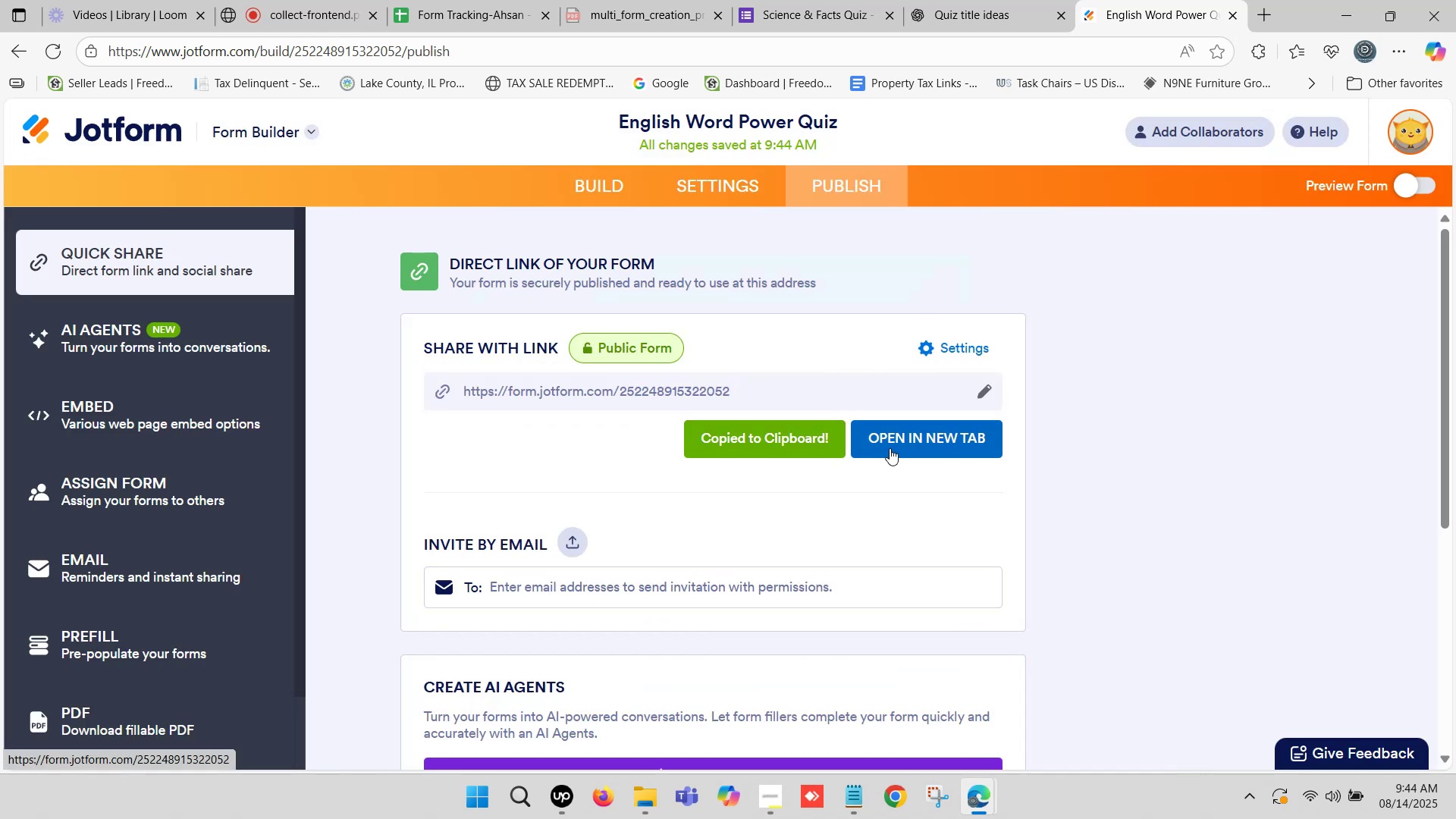 
left_click([890, 448])
 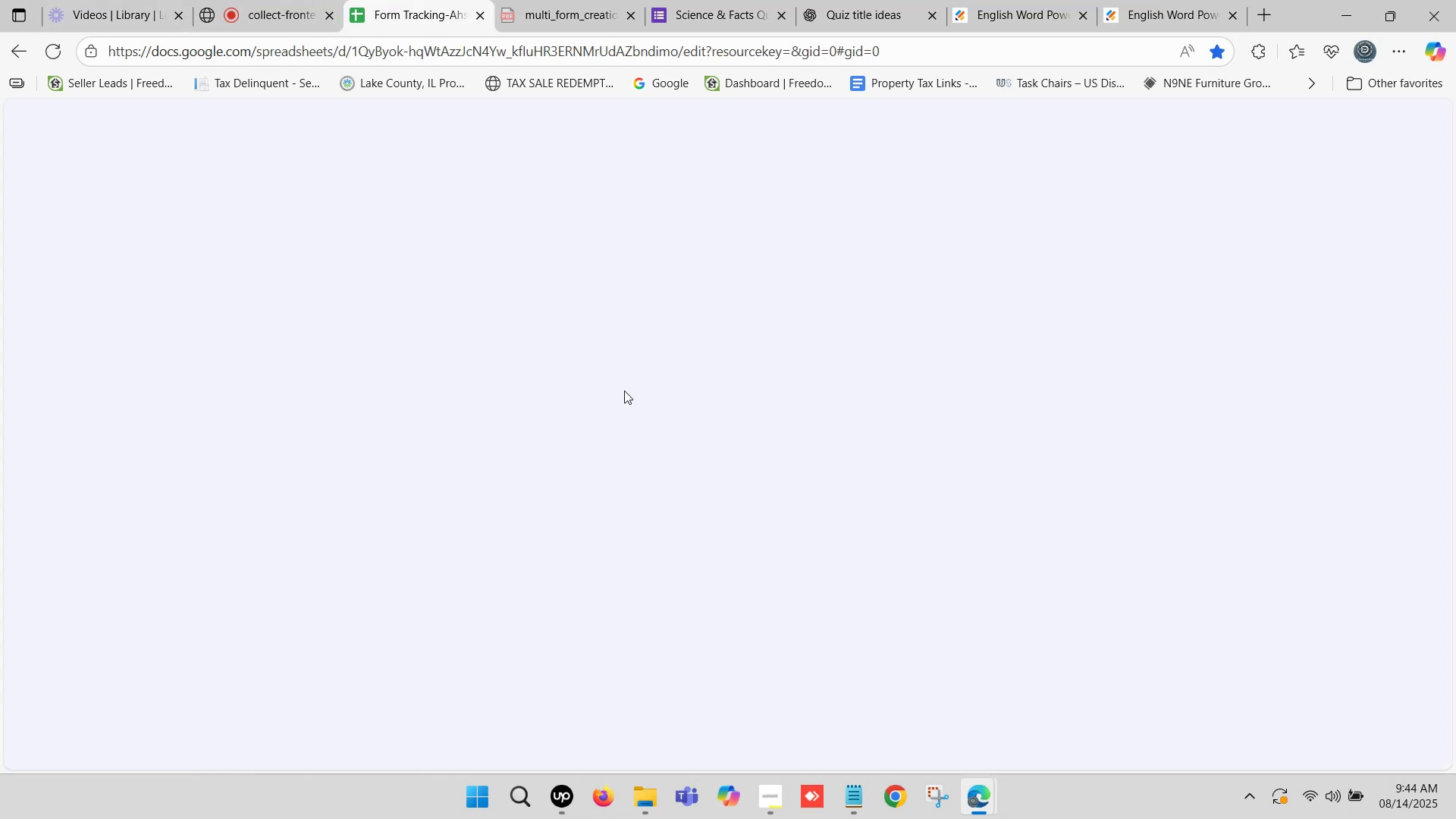 
wait(6.36)
 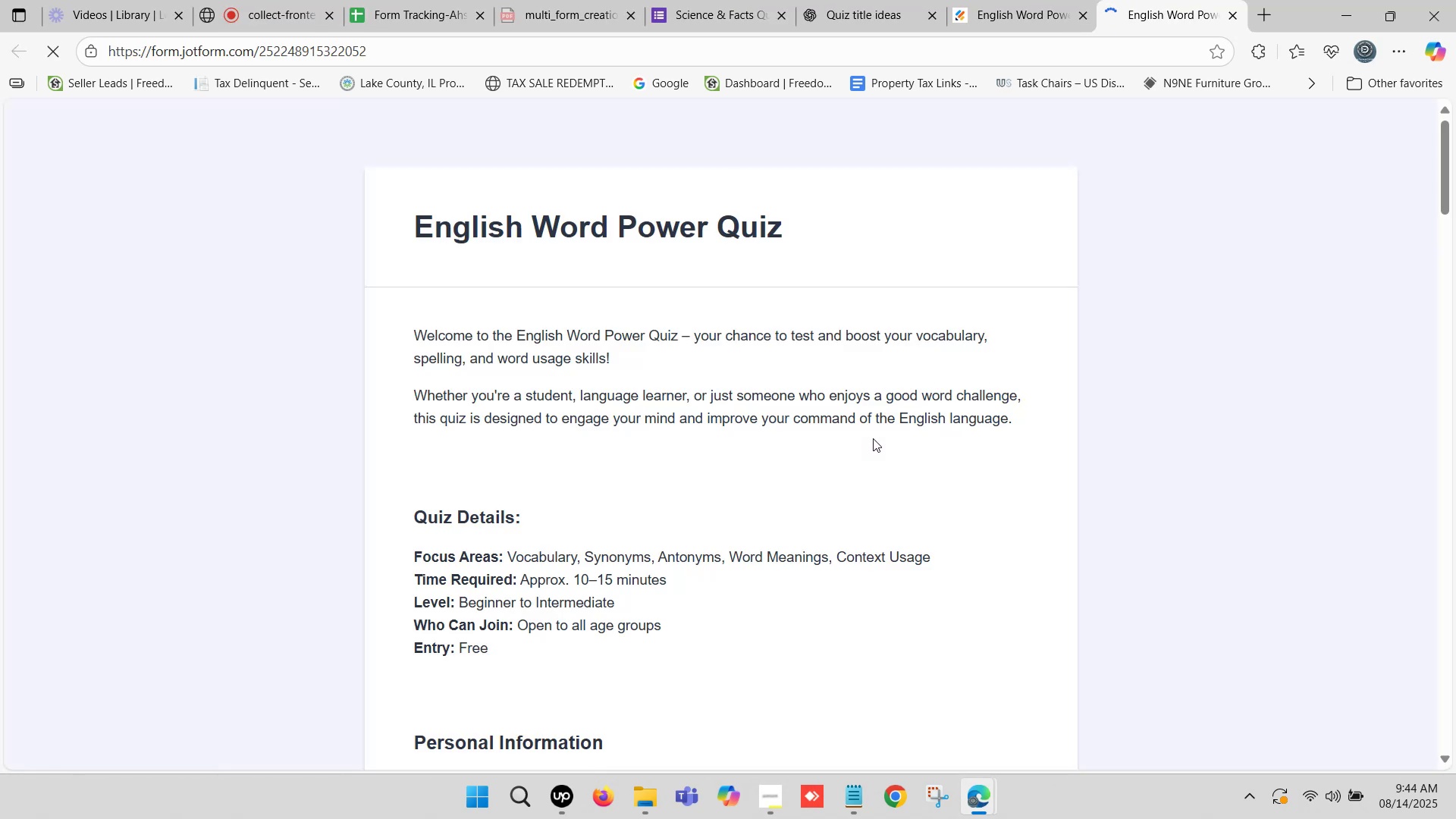 
double_click([934, 440])
 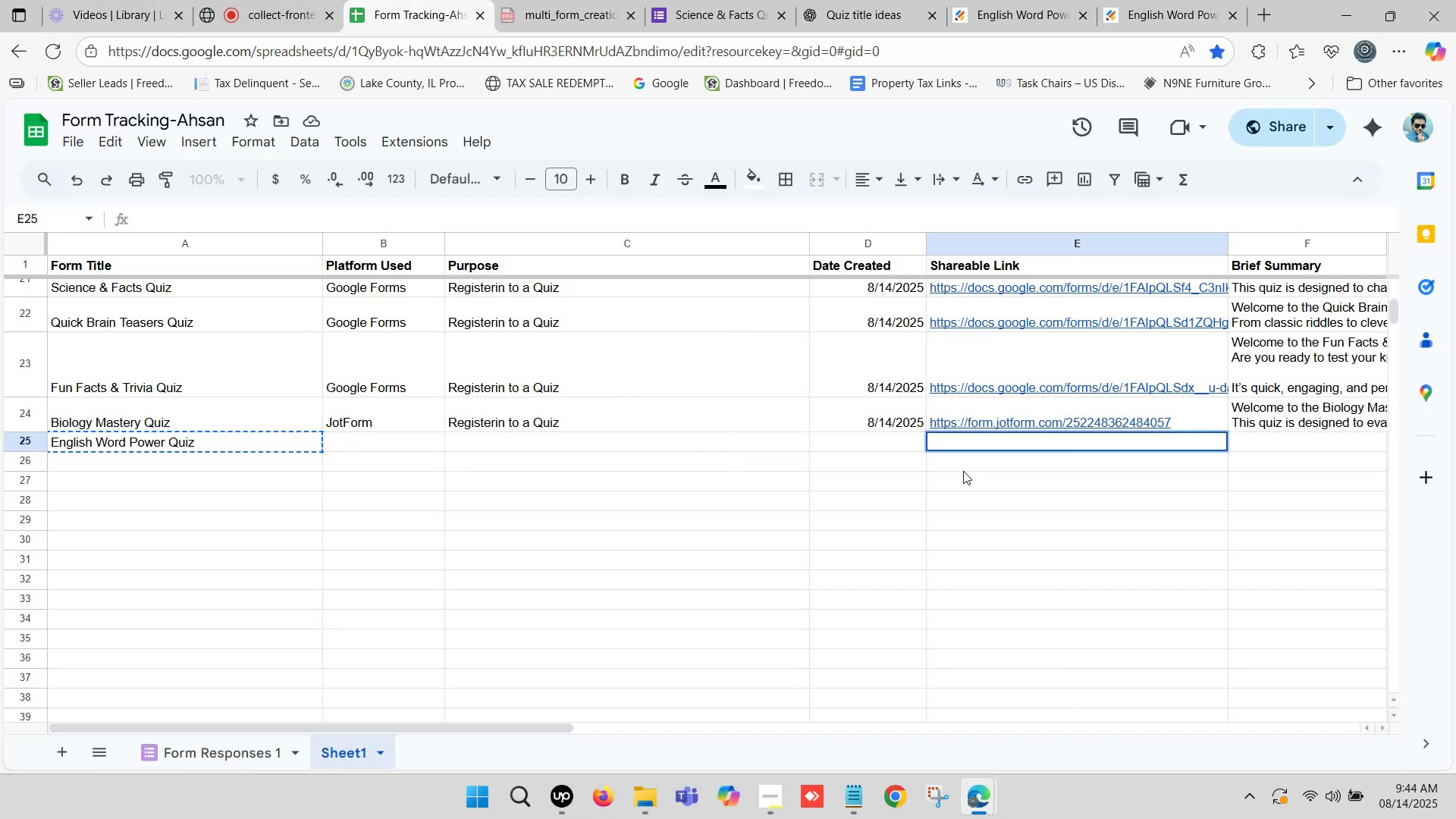 
hold_key(key=ControlLeft, duration=0.38)
 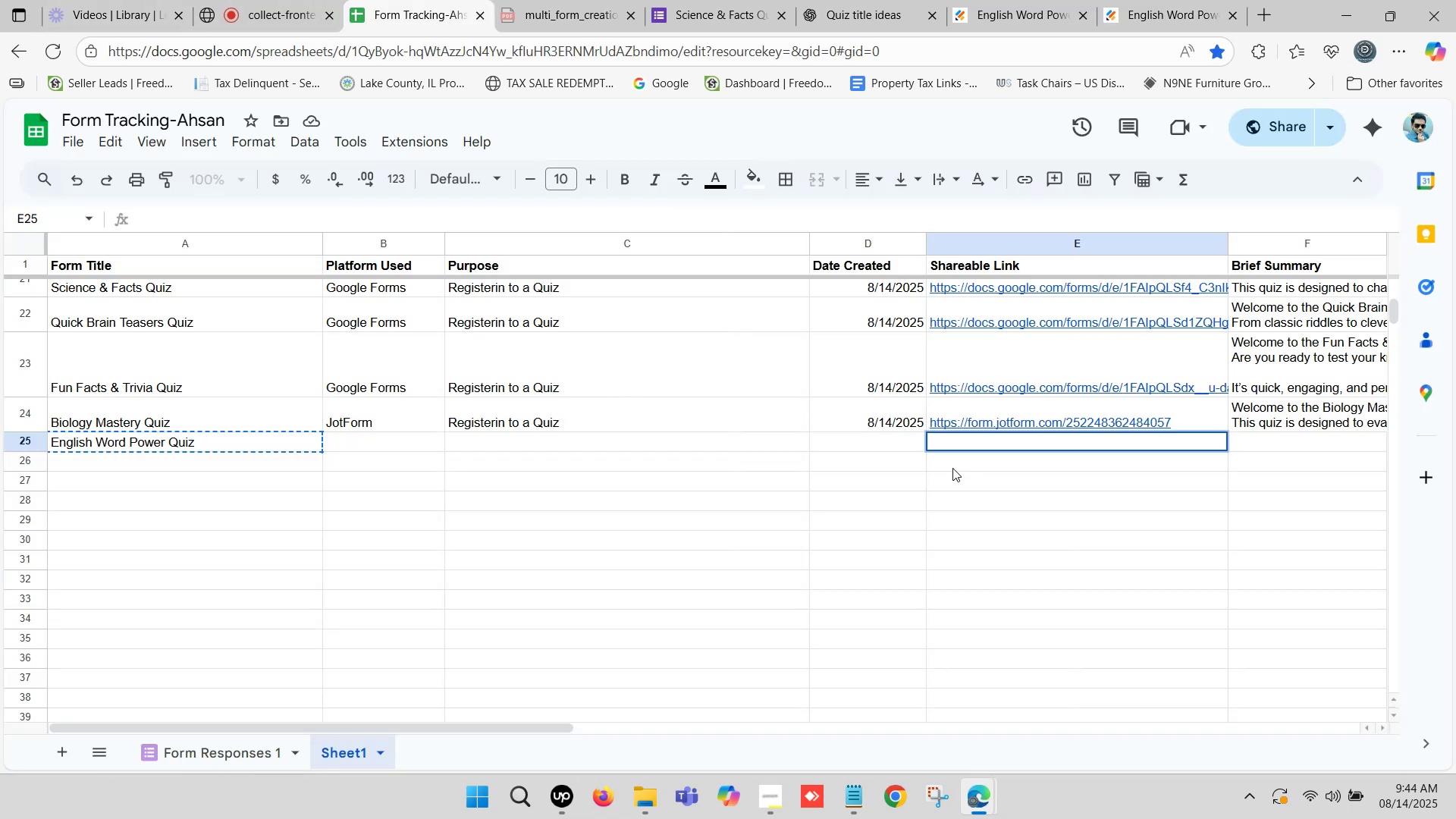 
key(Control+V)
 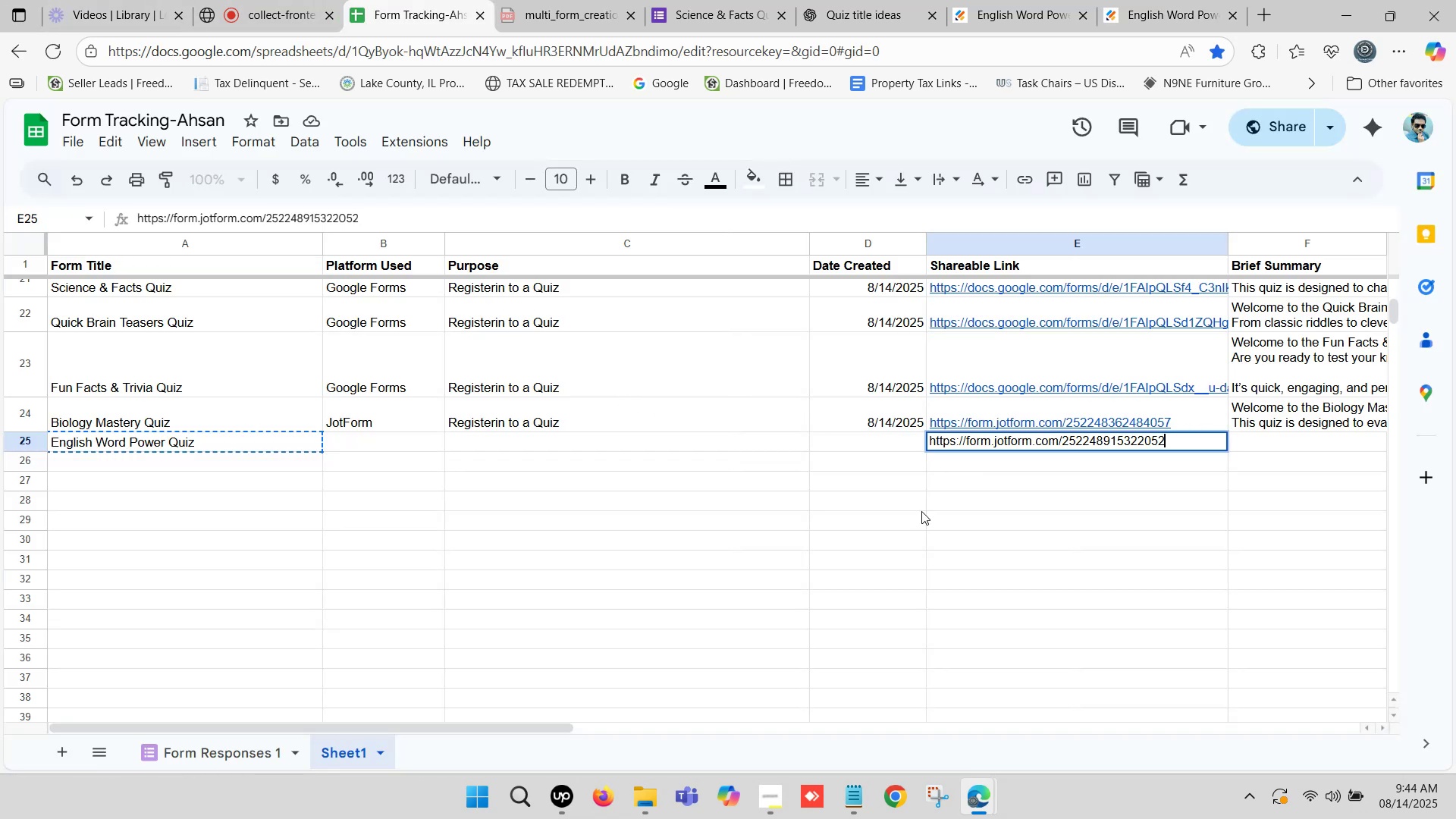 
left_click([920, 513])
 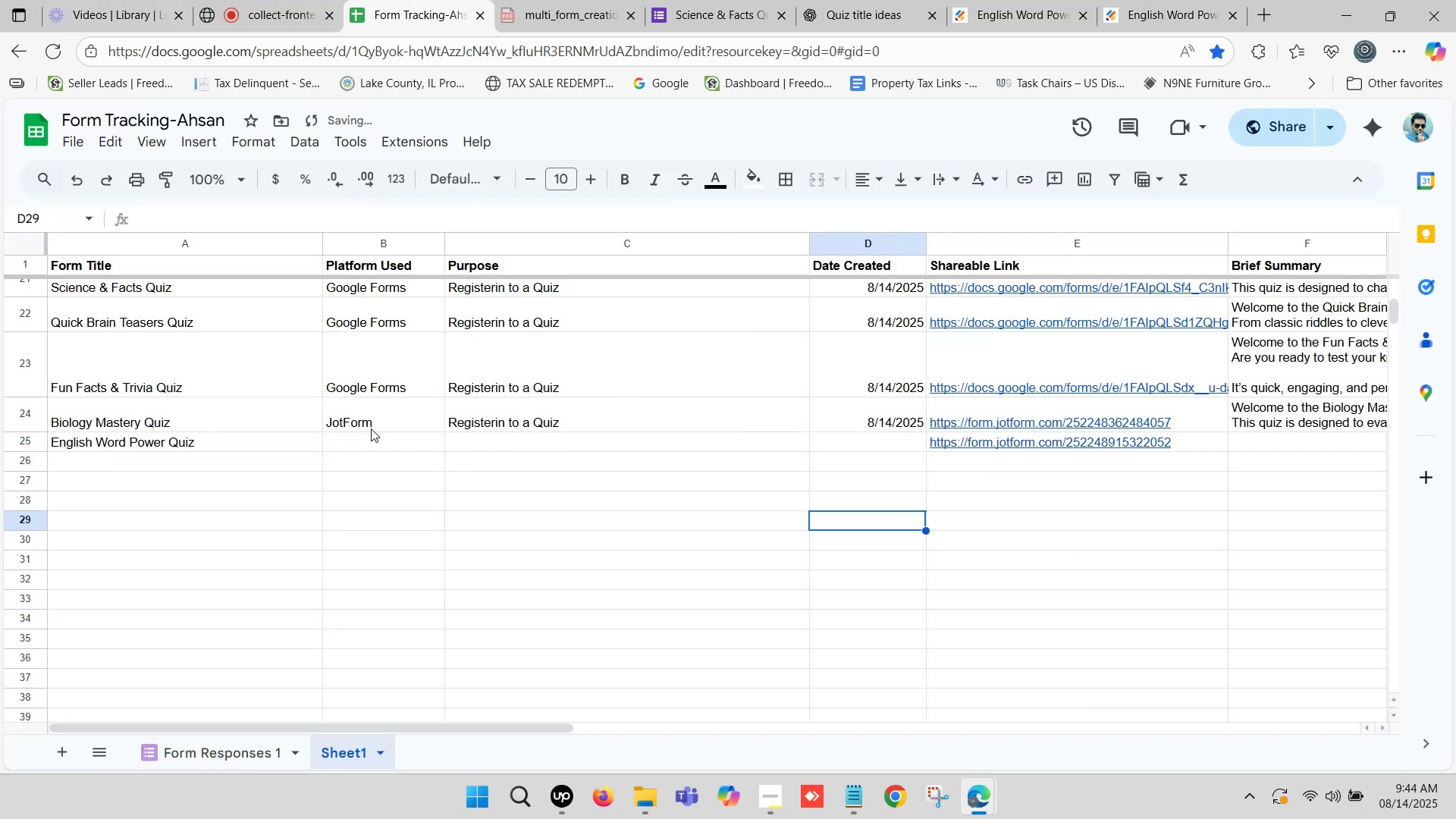 
left_click_drag(start_coordinate=[371, 428], to_coordinate=[522, 428])
 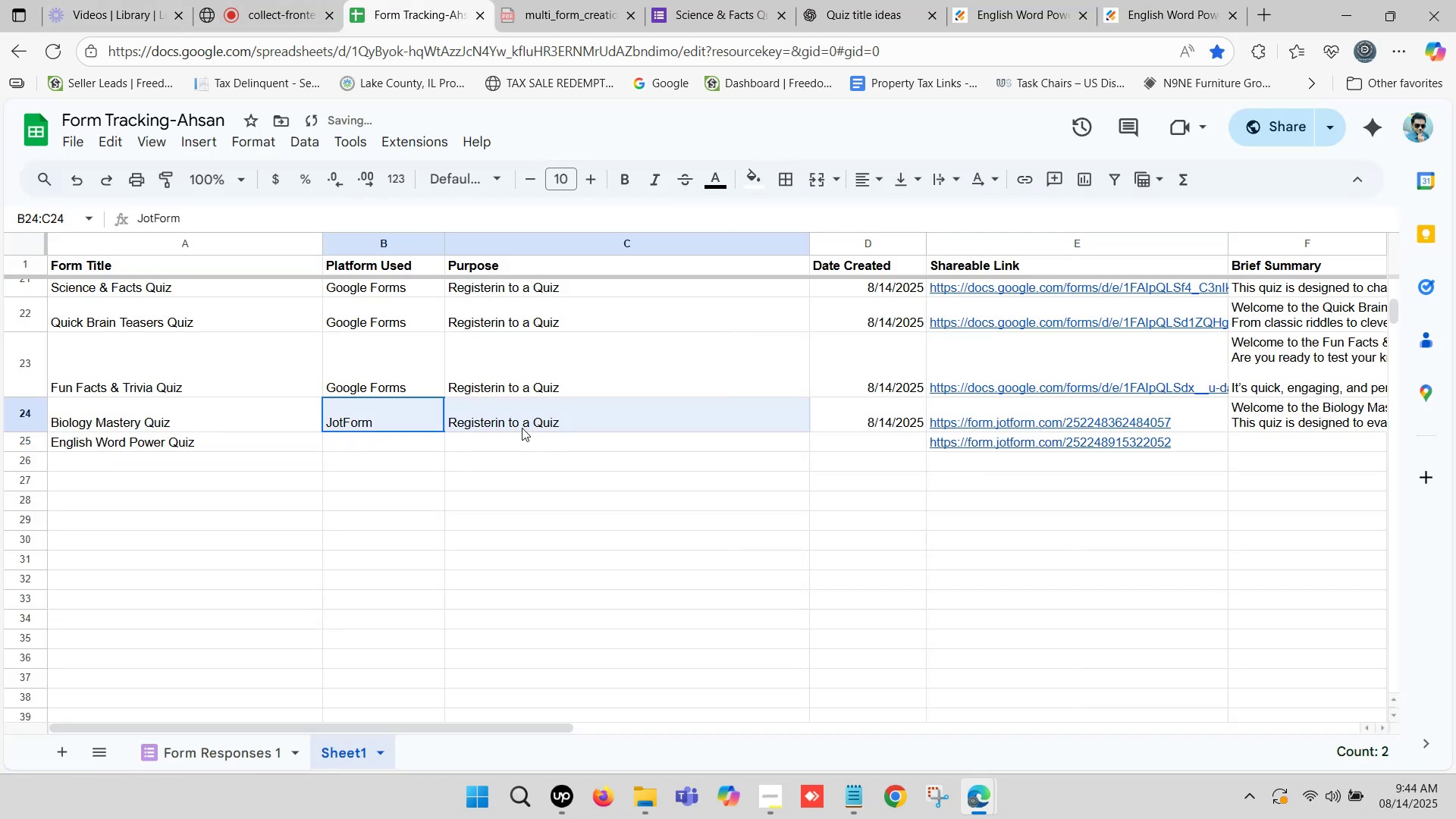 
key(Control+C)
 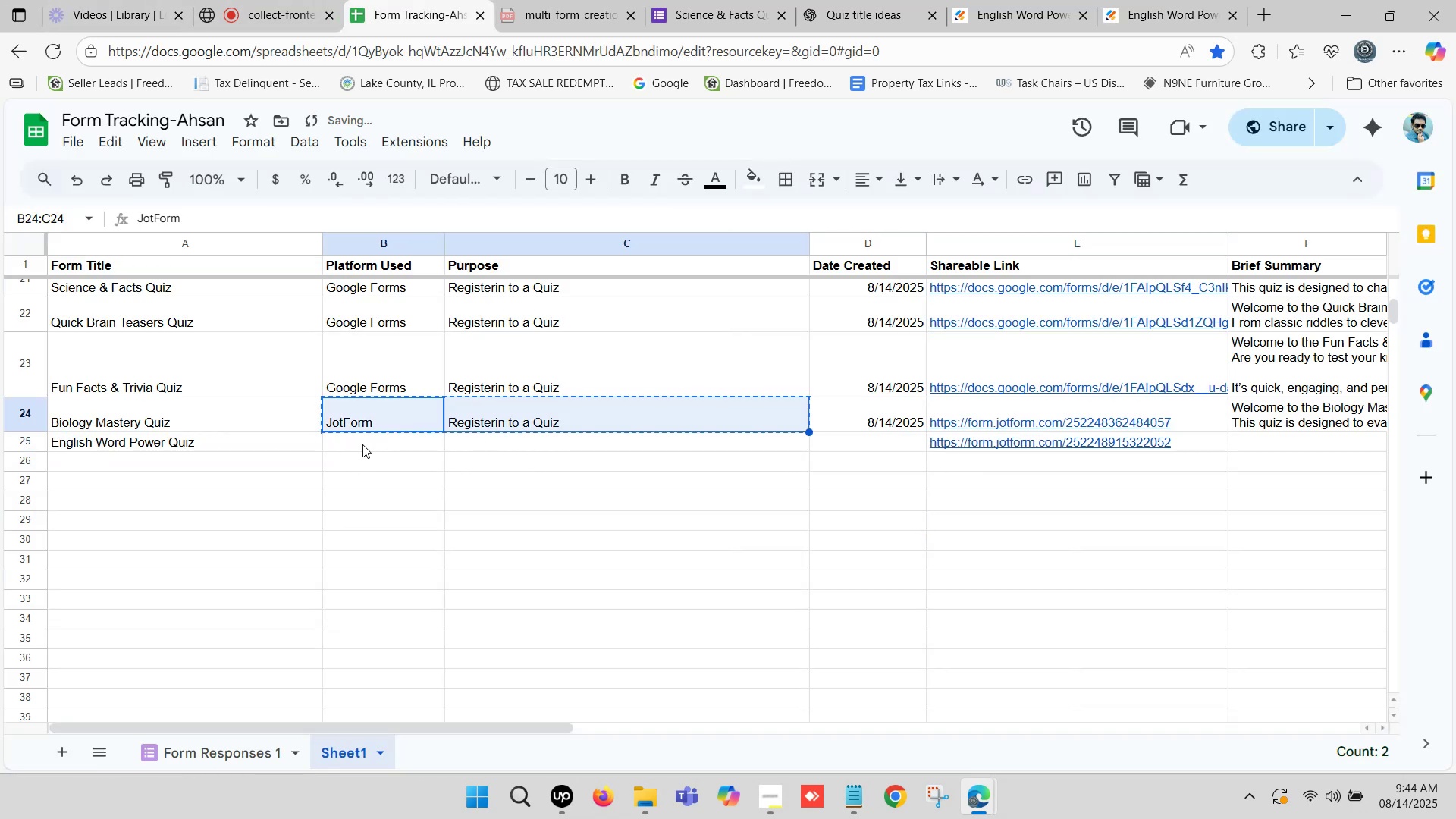 
left_click([364, 444])
 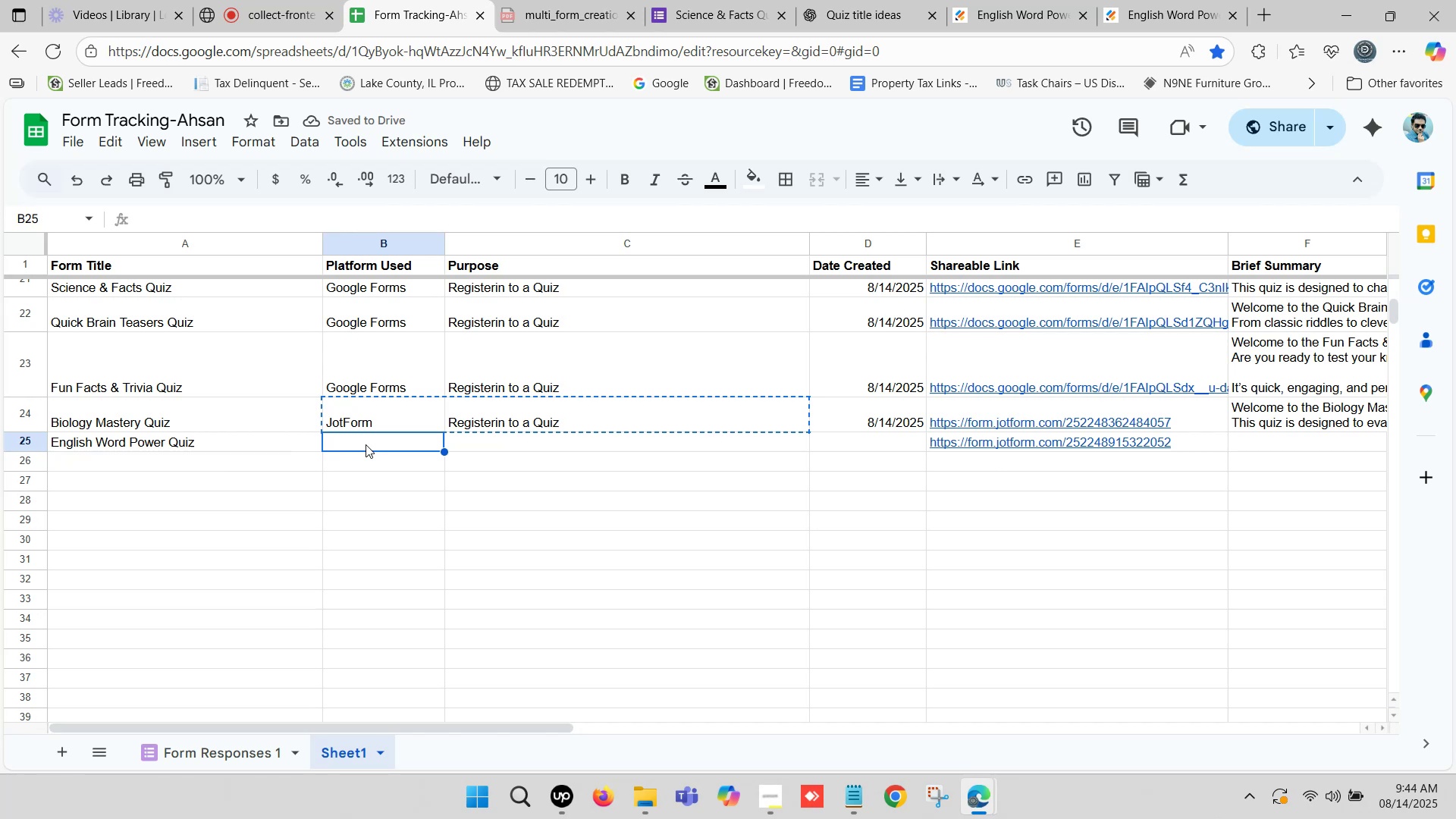 
key(Control+V)
 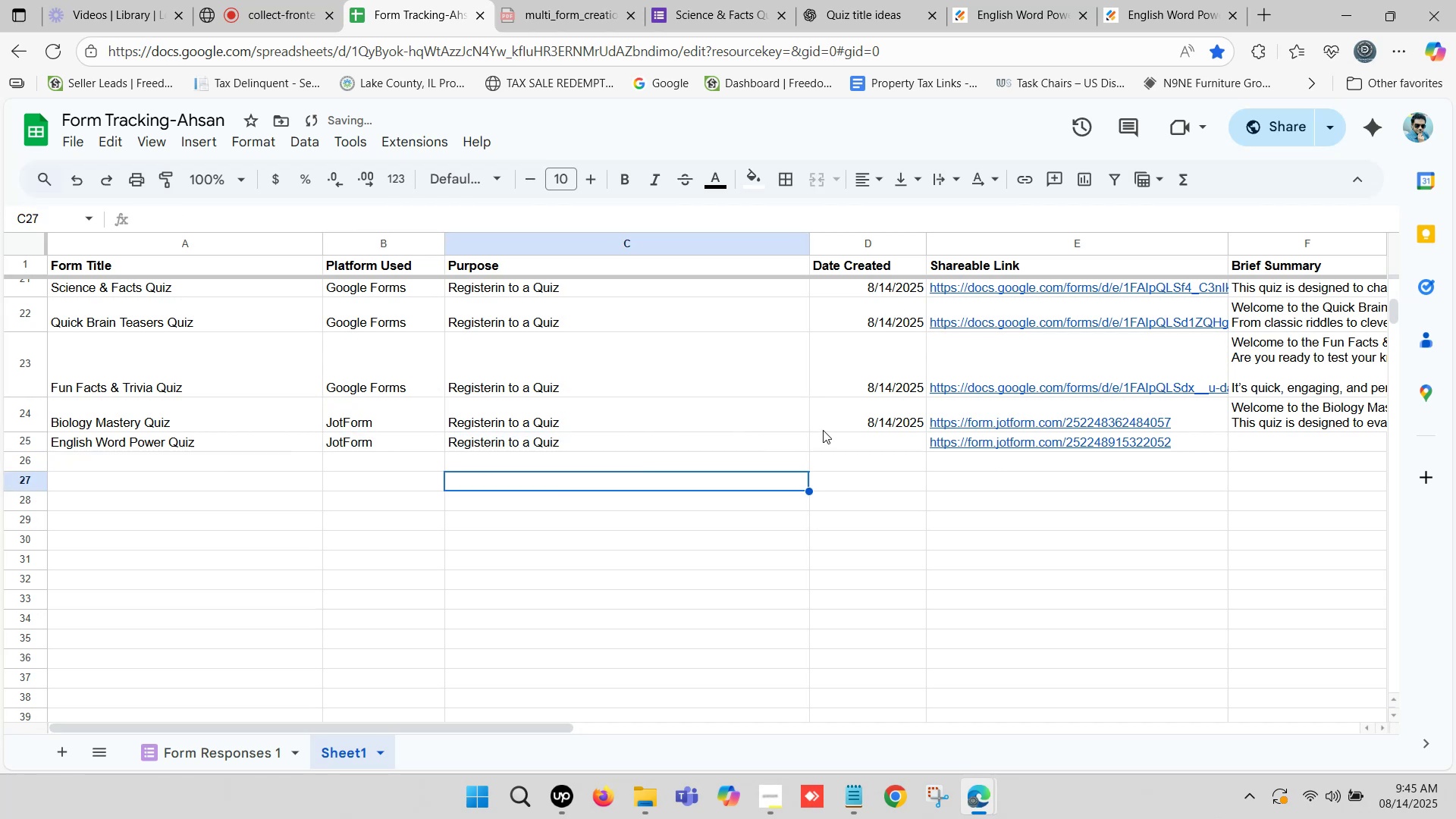 
left_click([877, 414])
 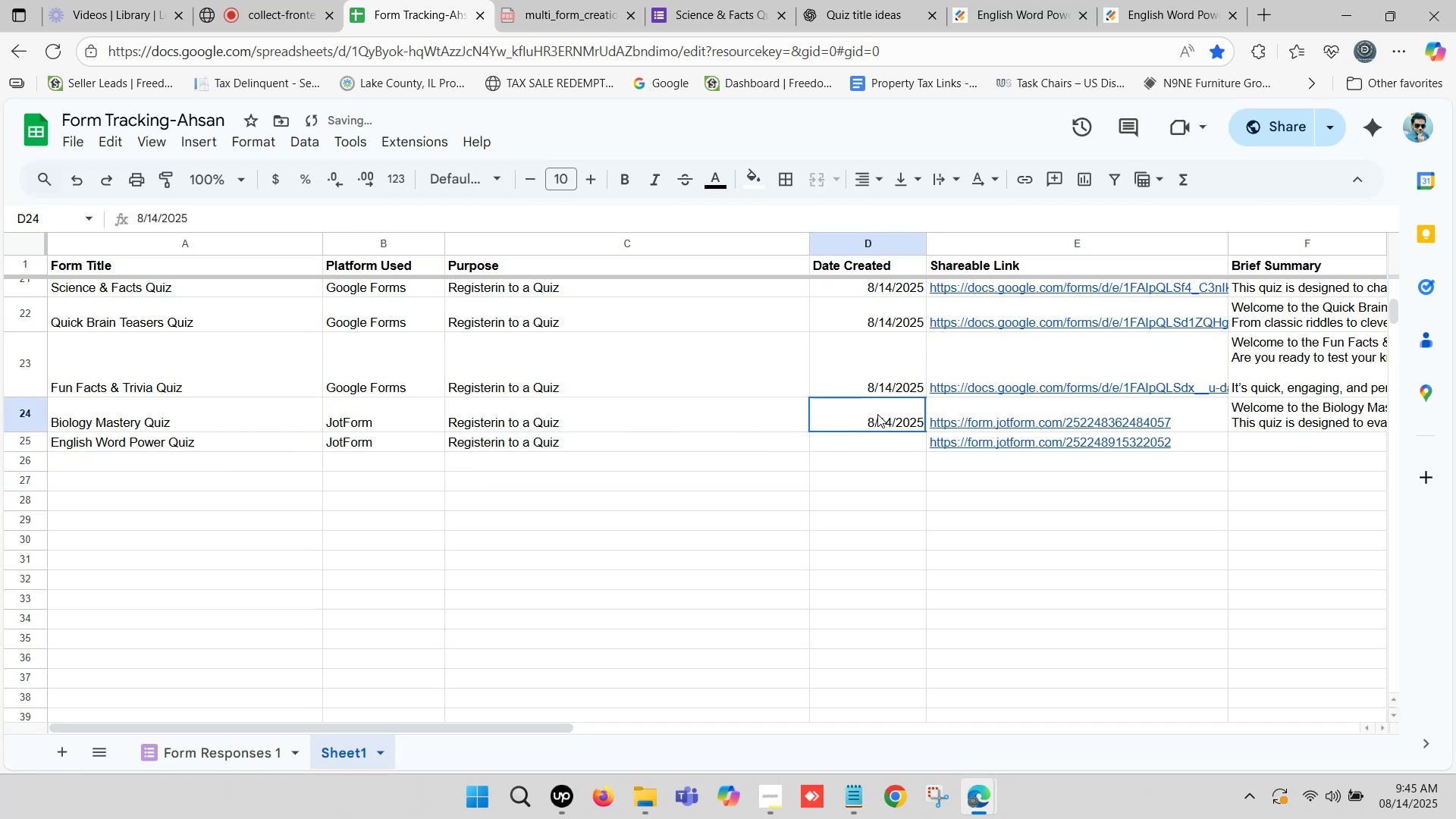 
key(Control+ControlLeft)
 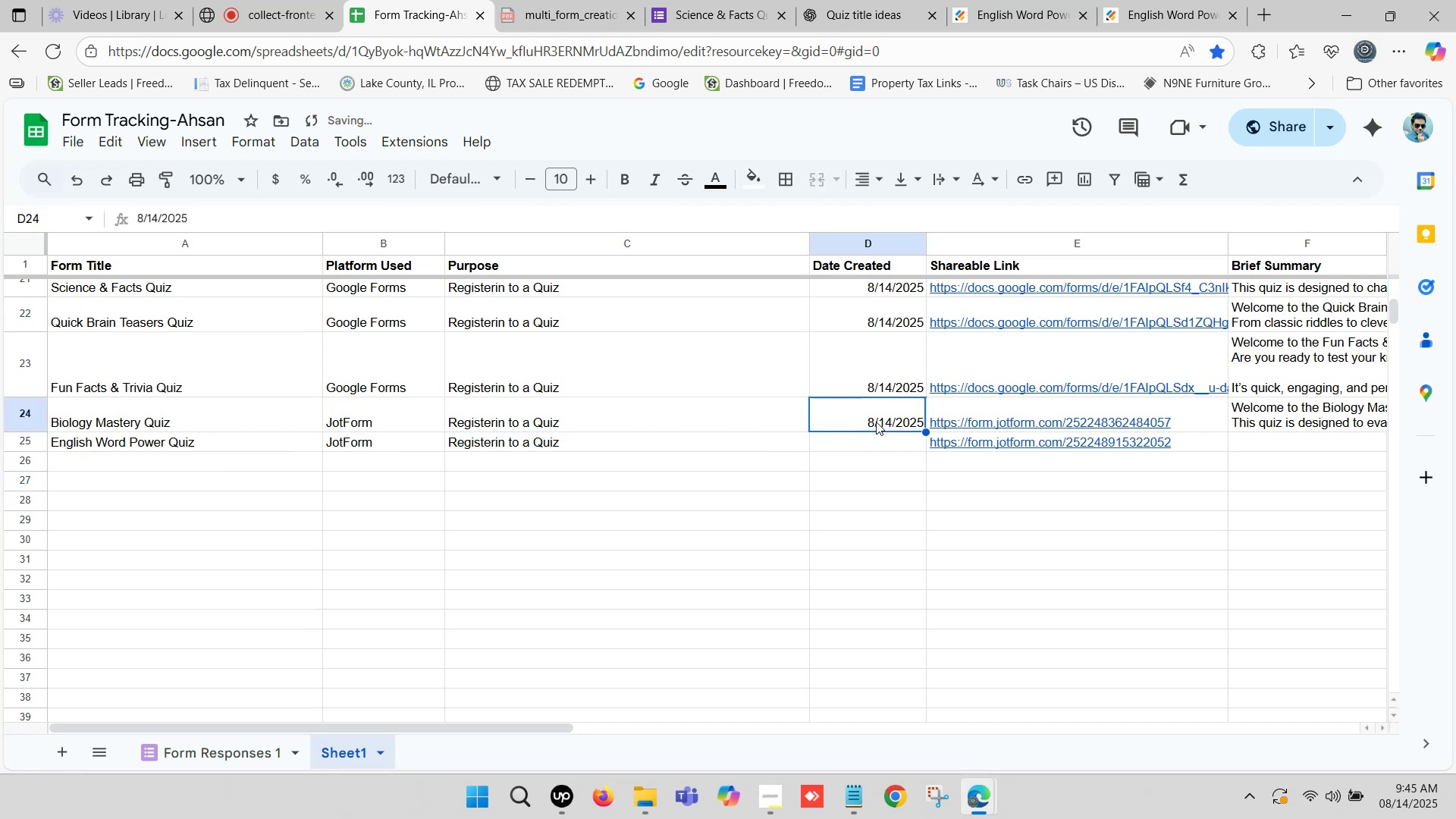 
key(Control+C)
 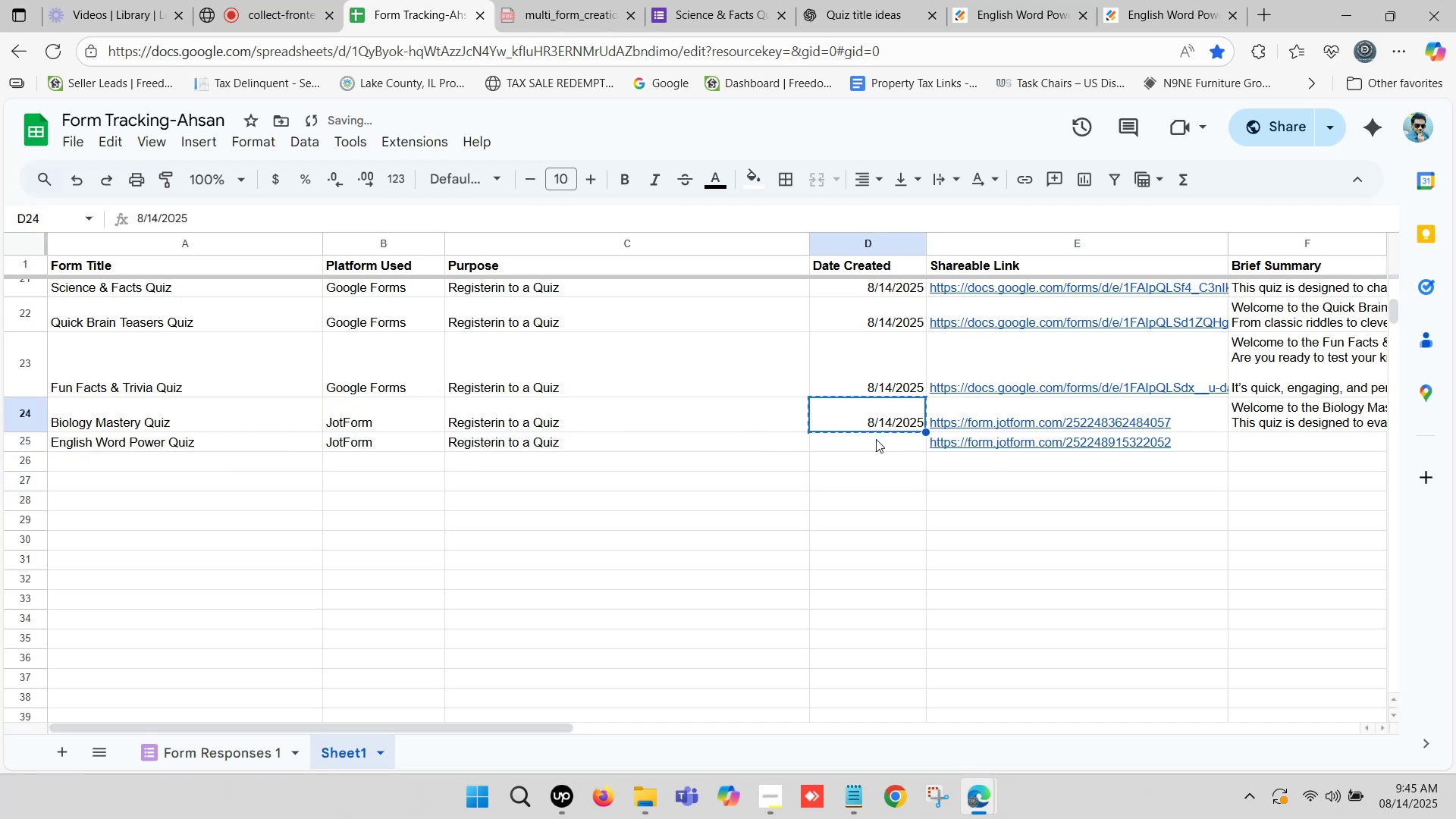 
left_click([877, 440])
 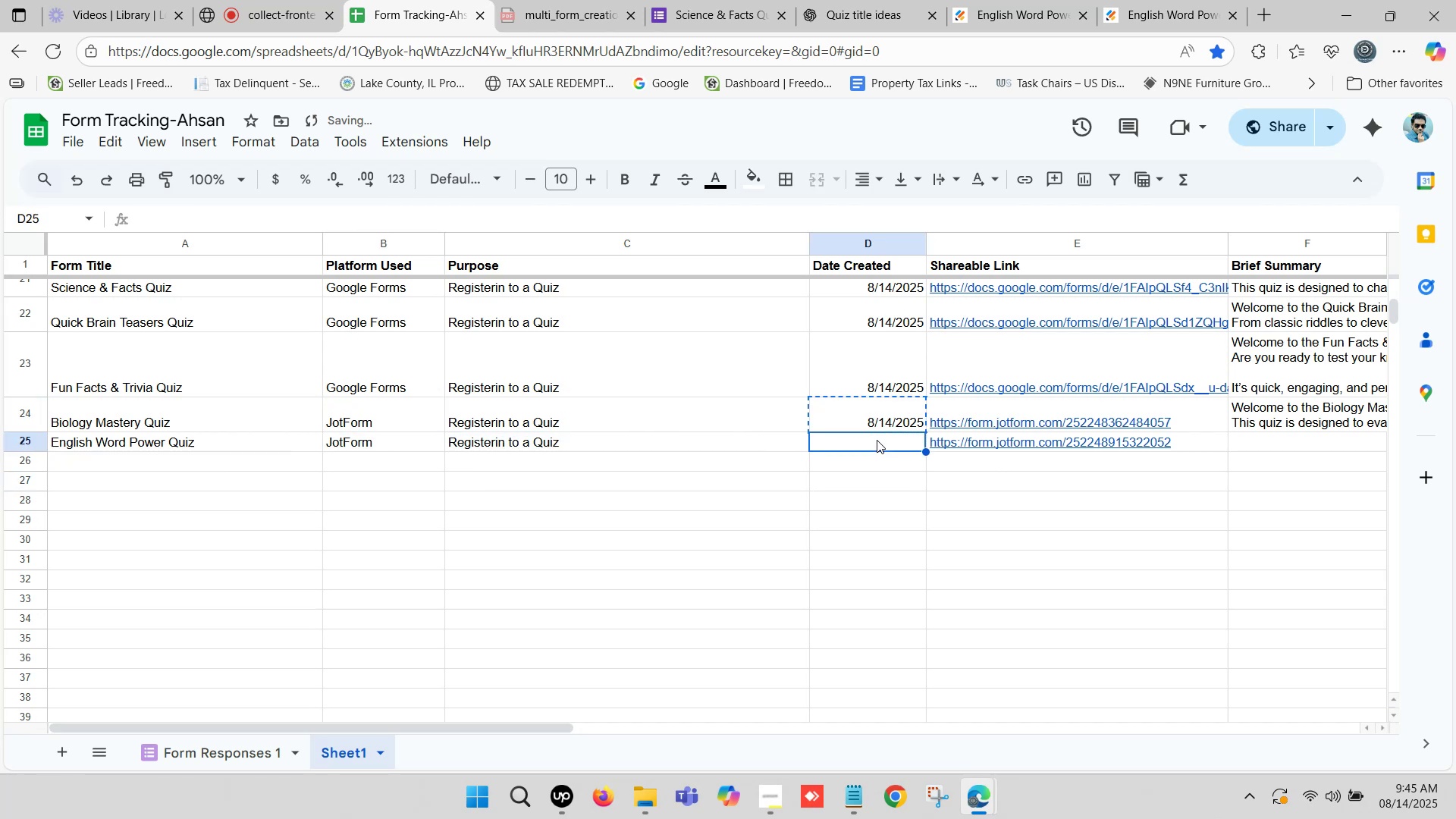 
key(Control+V)
 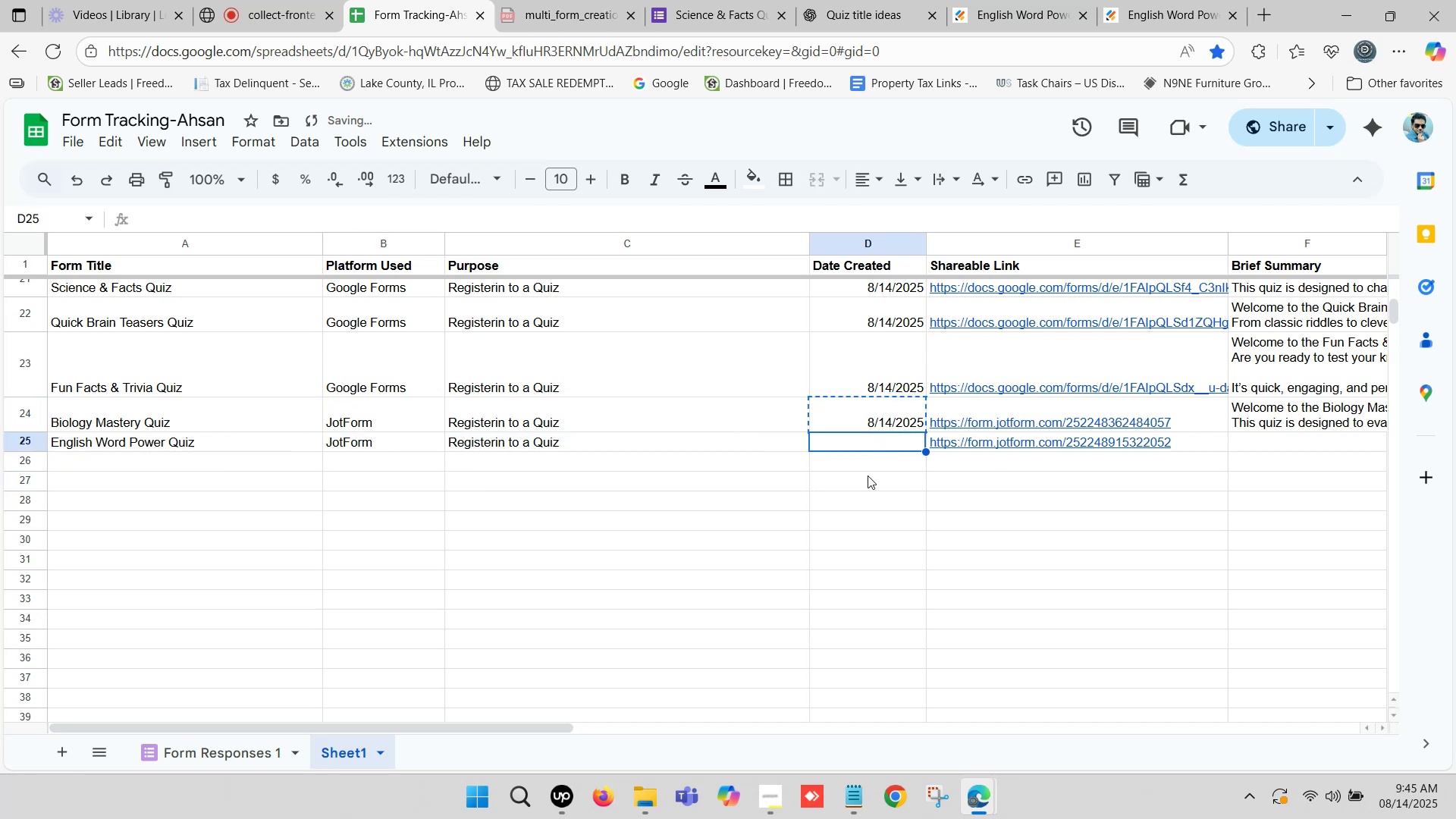 
left_click([852, 532])
 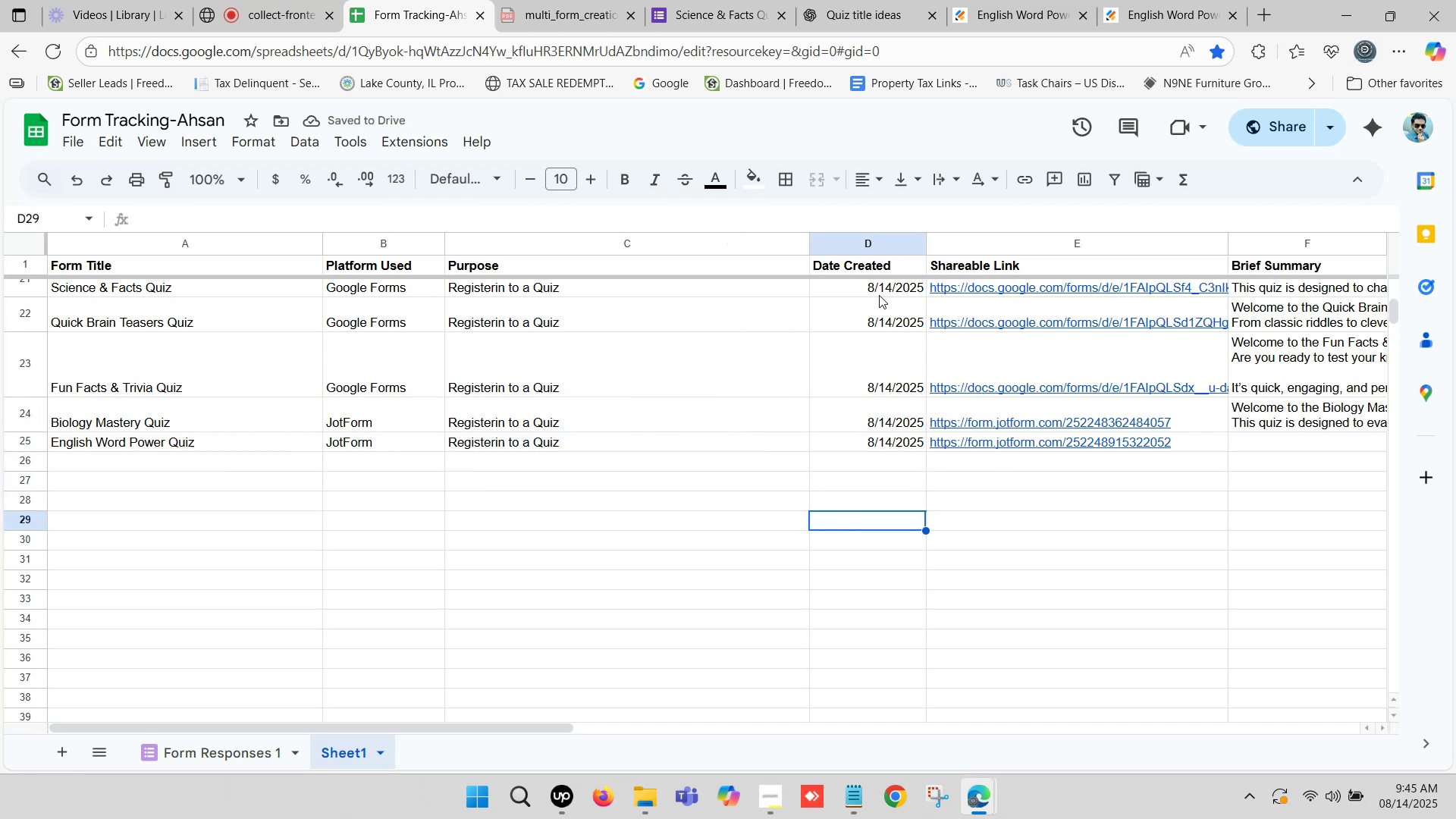 
left_click([1278, 261])
 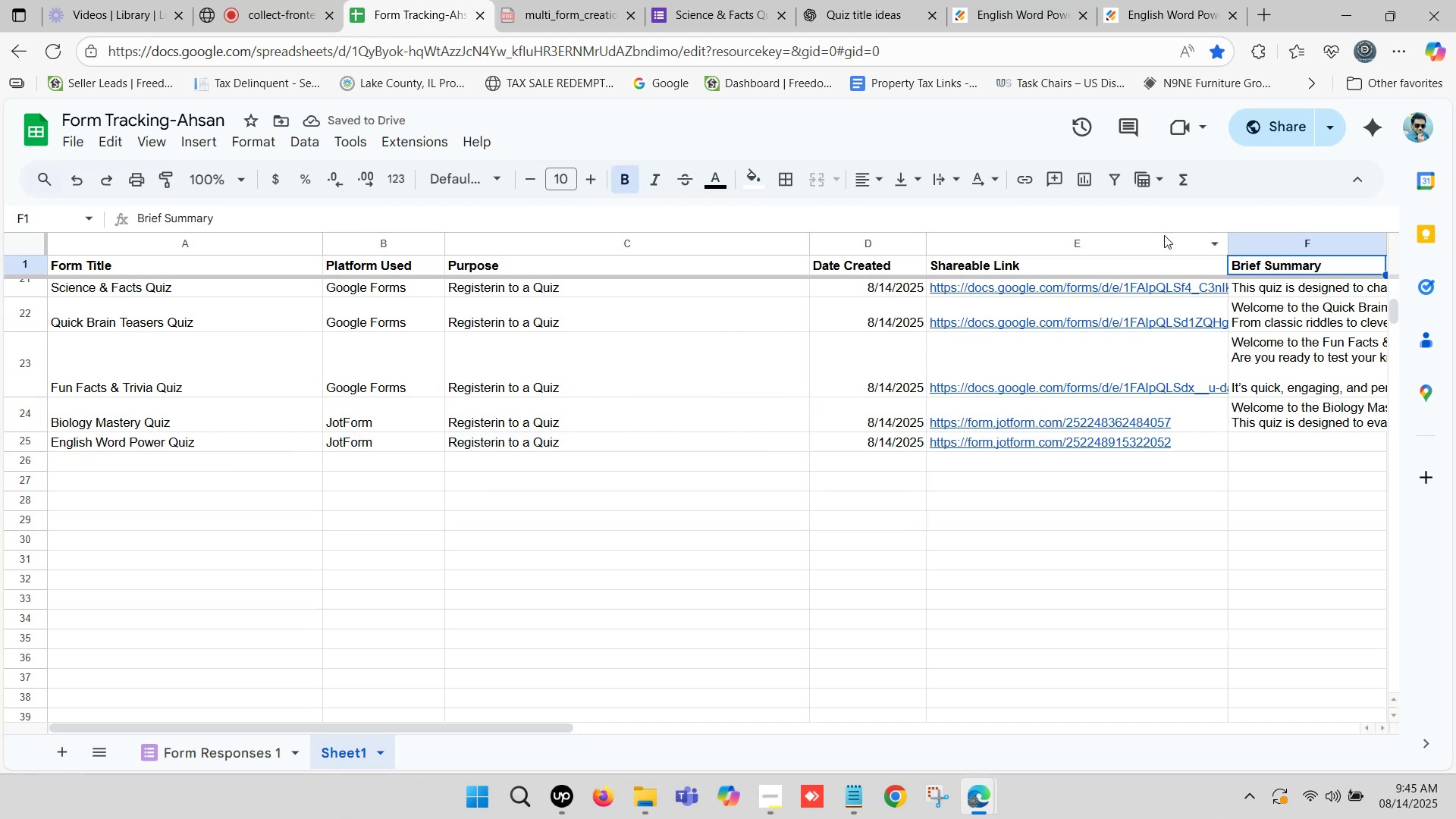 
key(Control+C)
 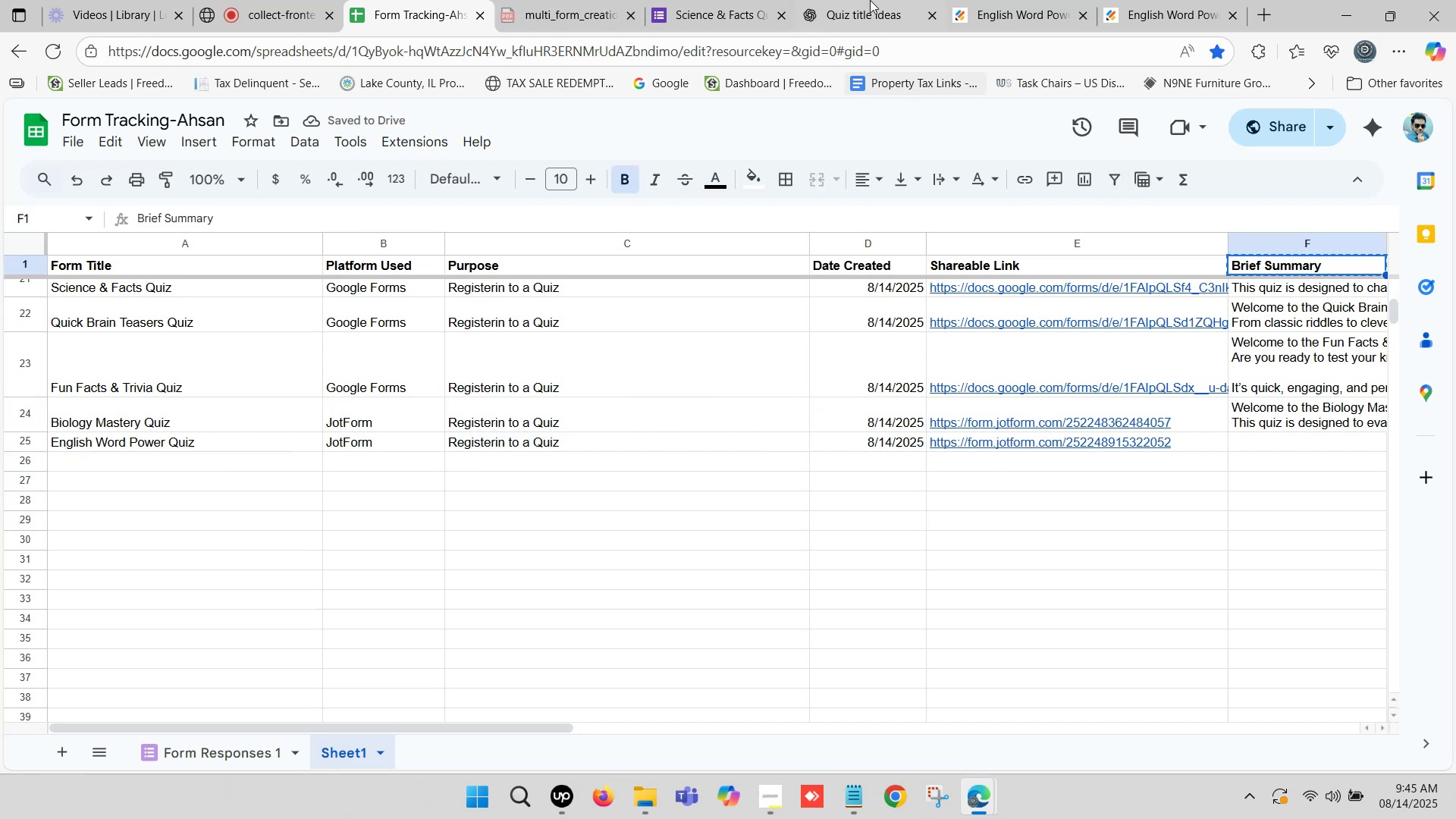 
left_click([869, 0])
 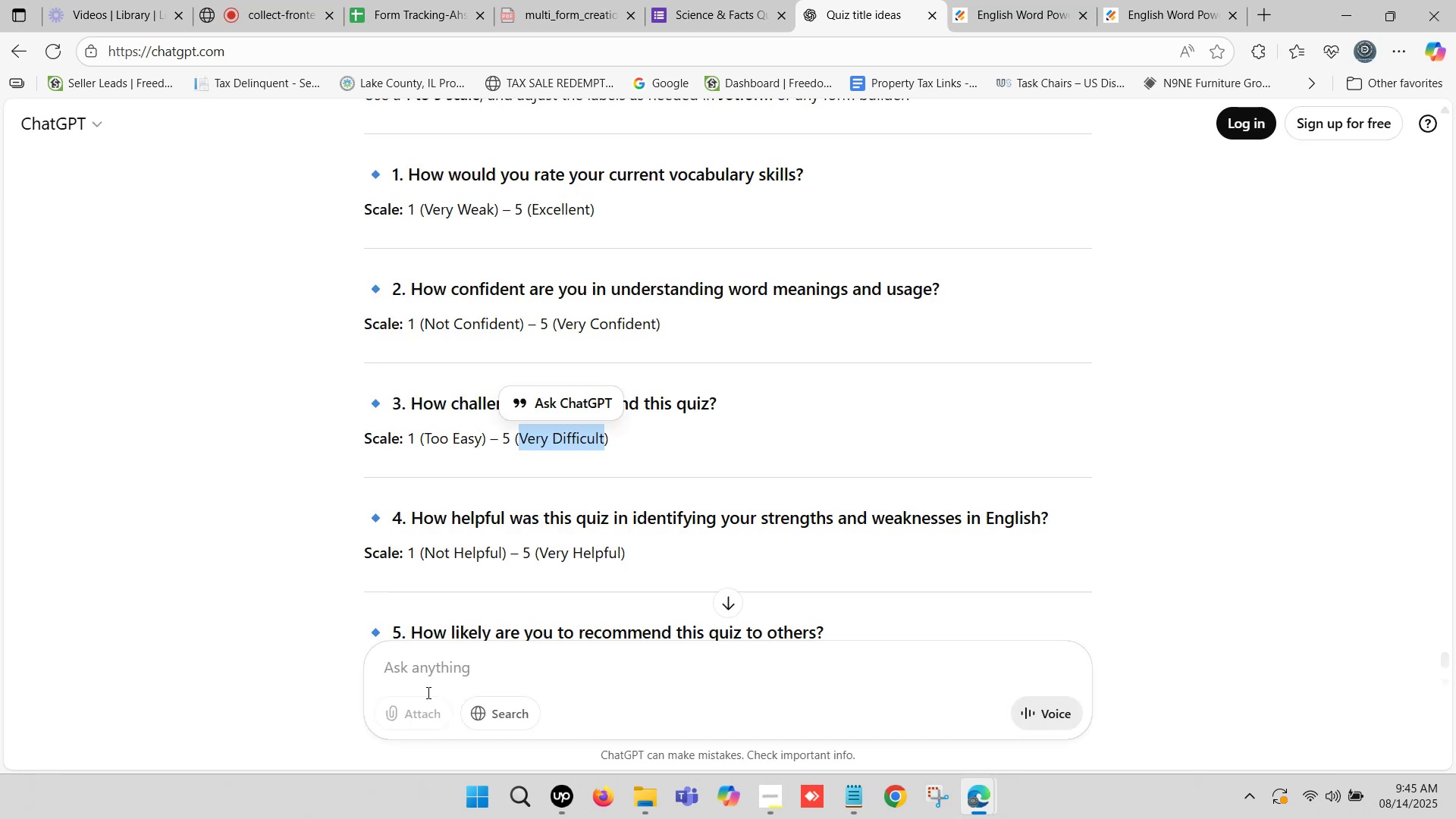 
left_click([437, 679])
 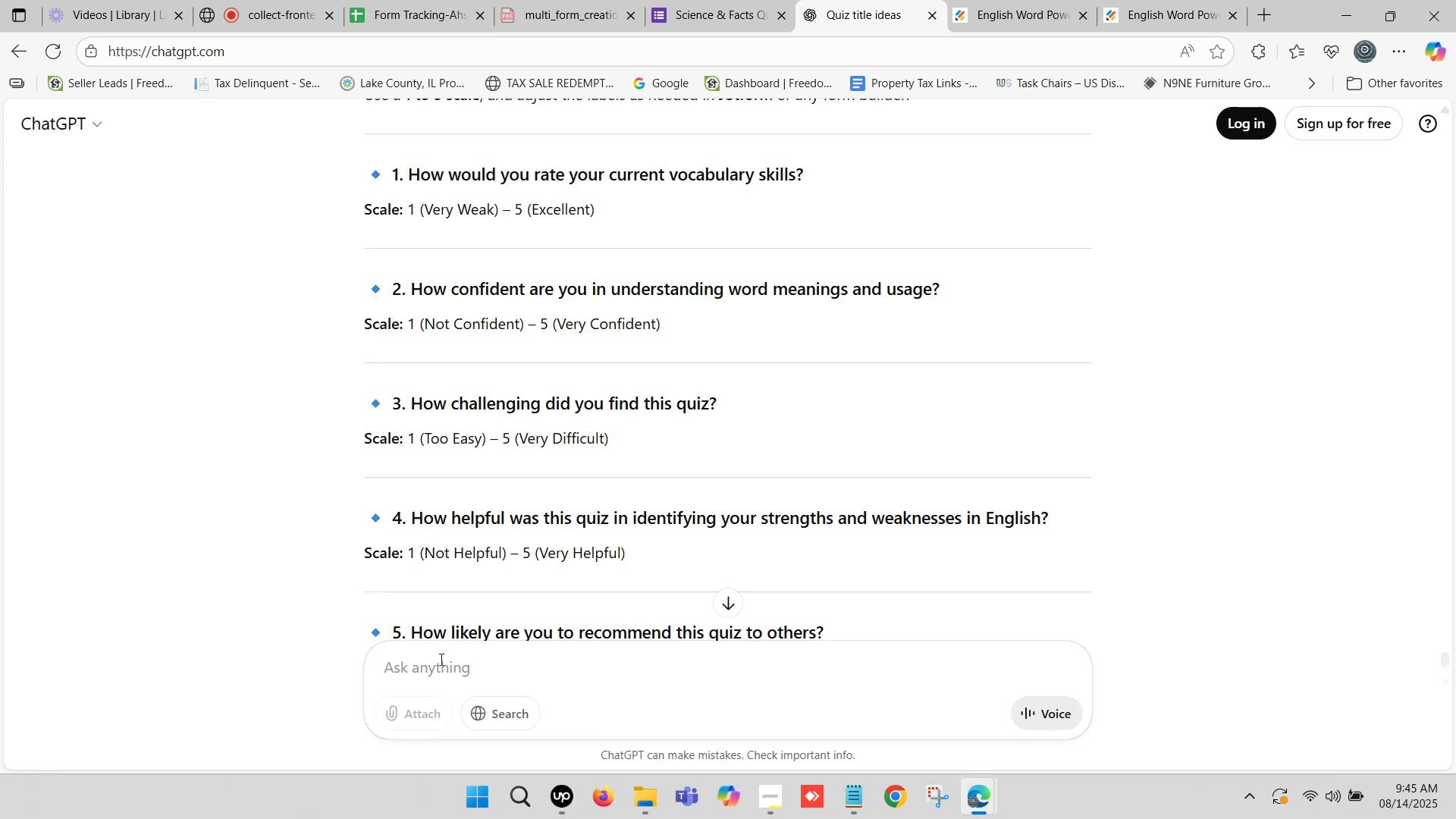 
type(make a s)
key(Backspace)
 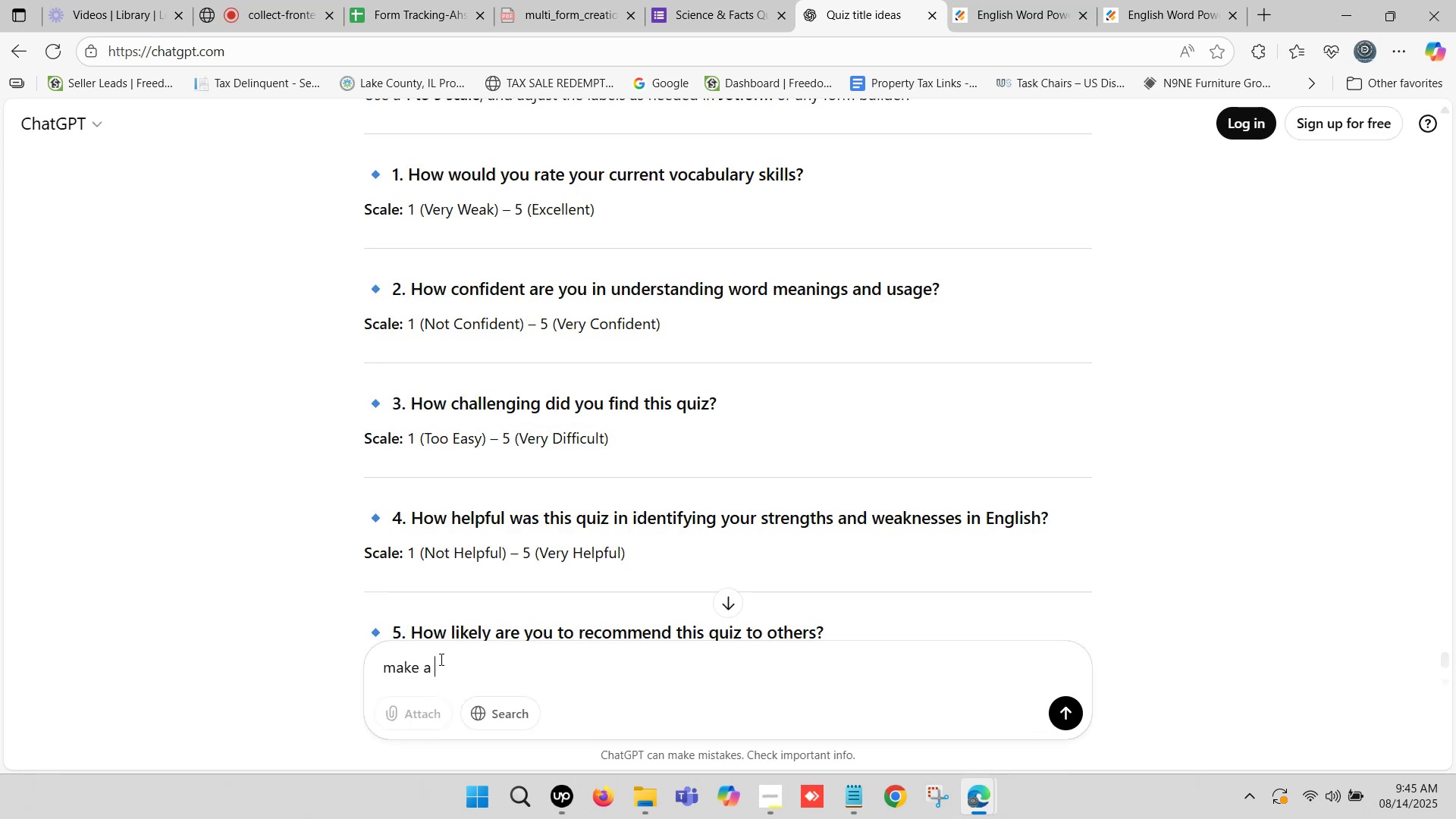 
key(Control+ControlLeft)
 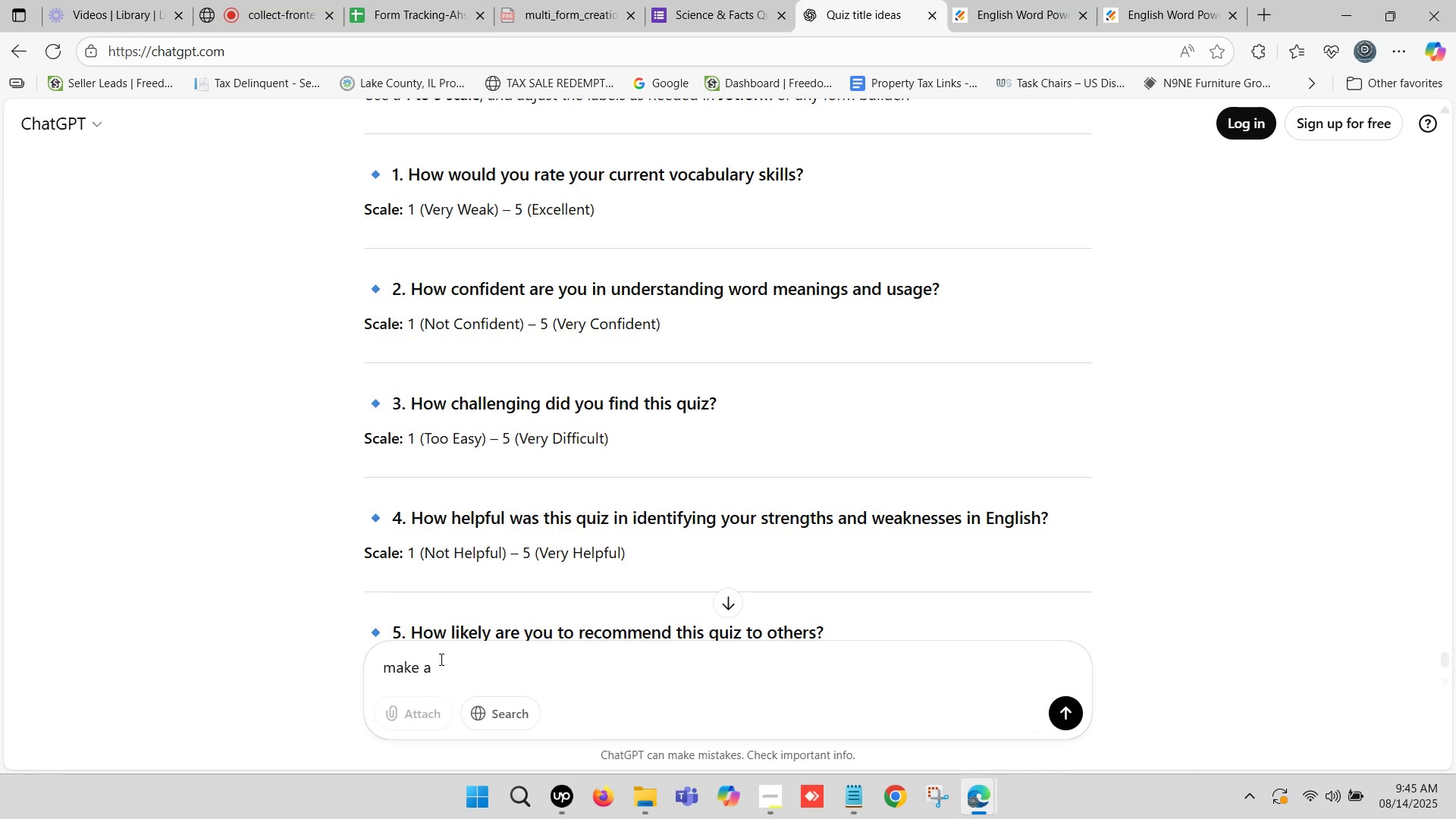 
key(Control+V)
 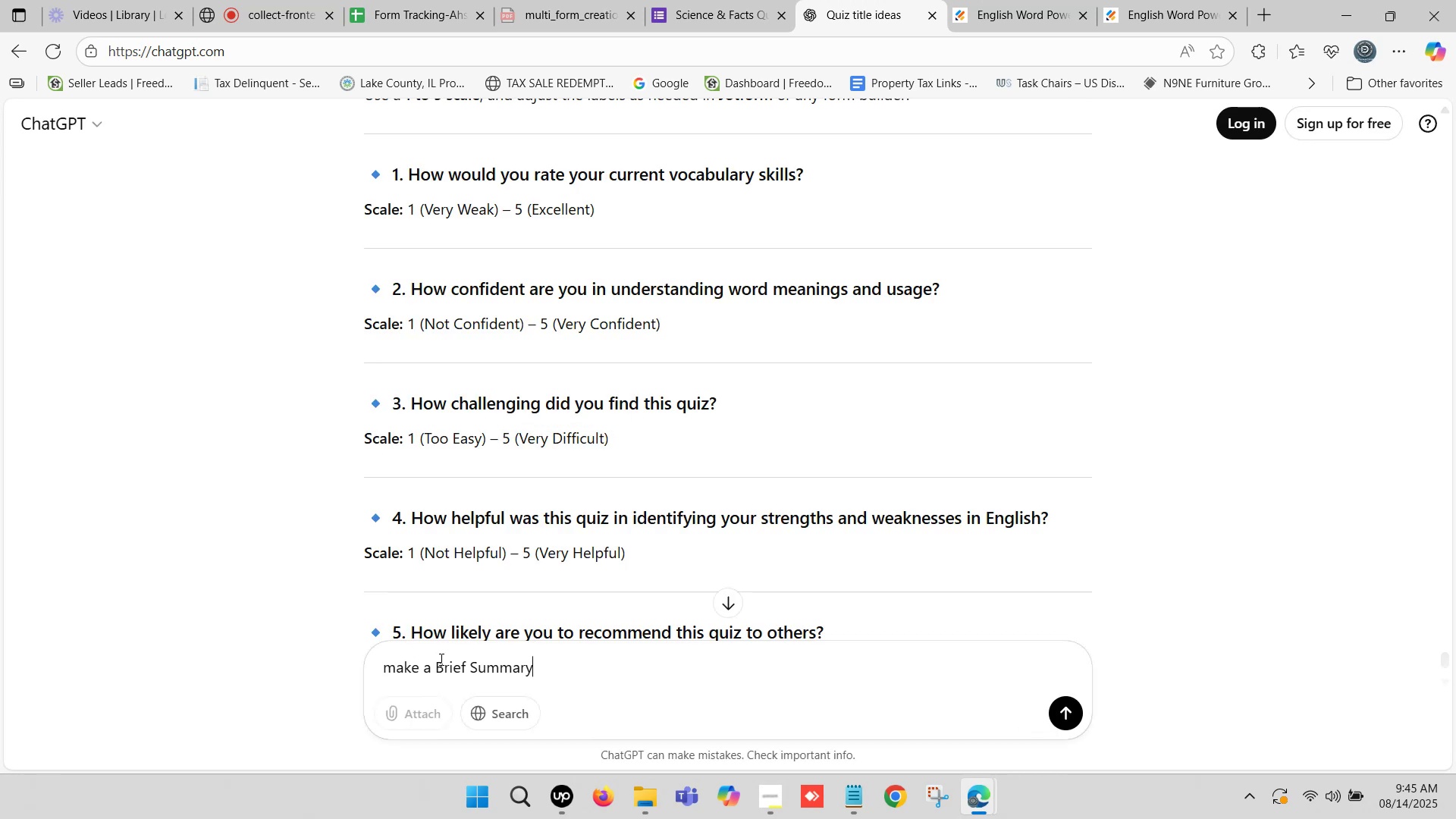 
key(Space)
 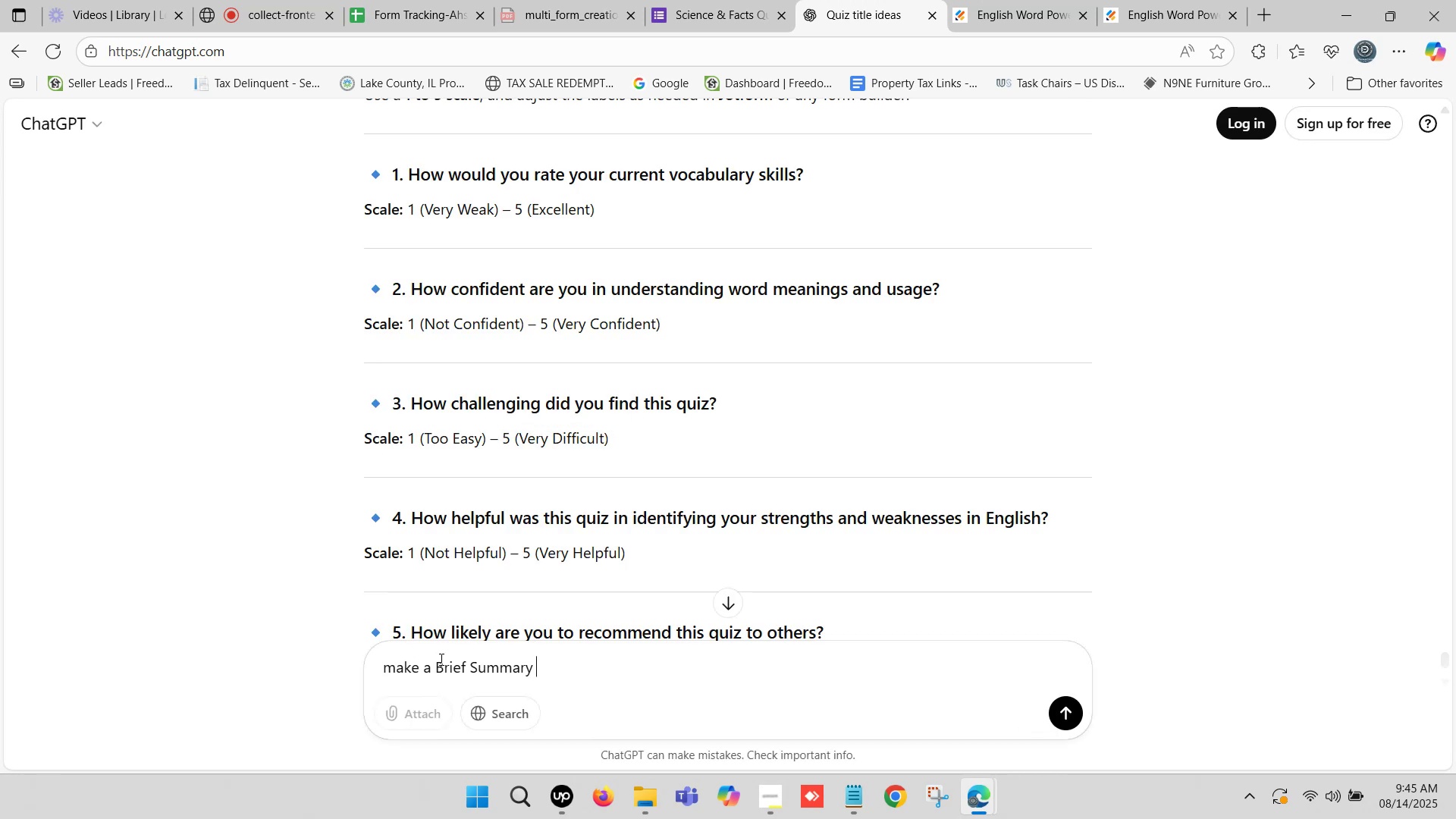 
key(Minus)
 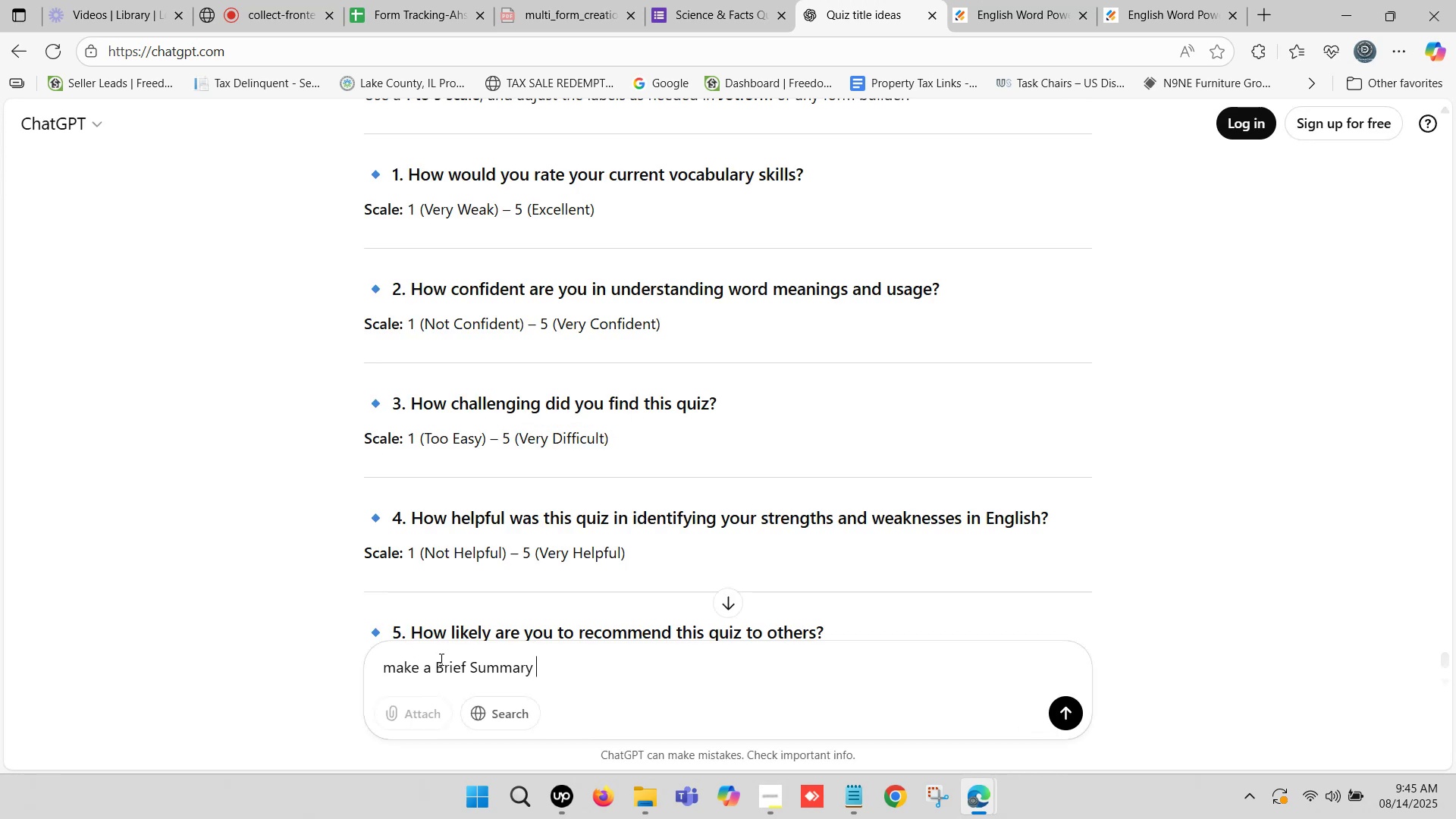 
key(Space)
 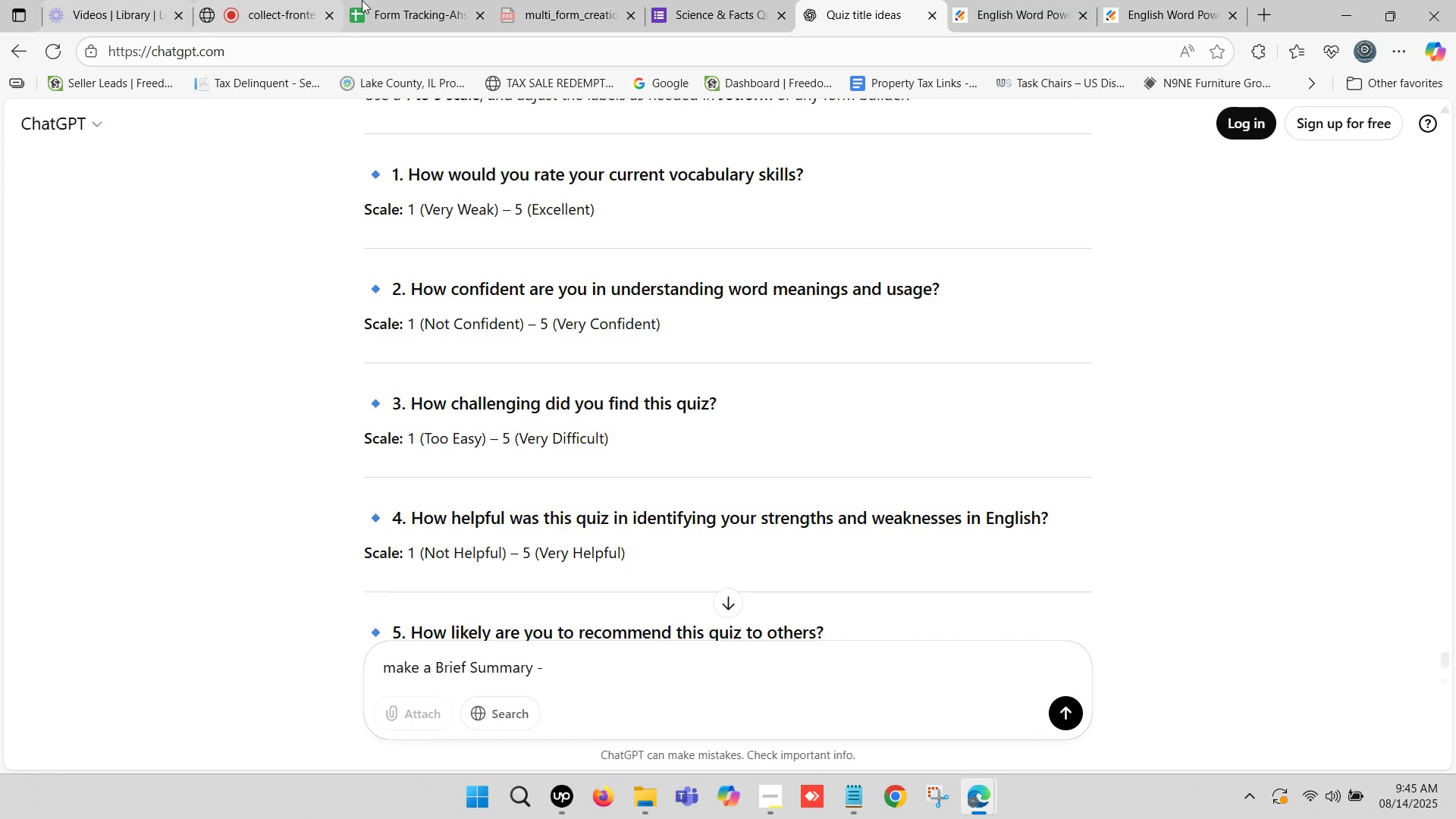 
left_click([370, 0])
 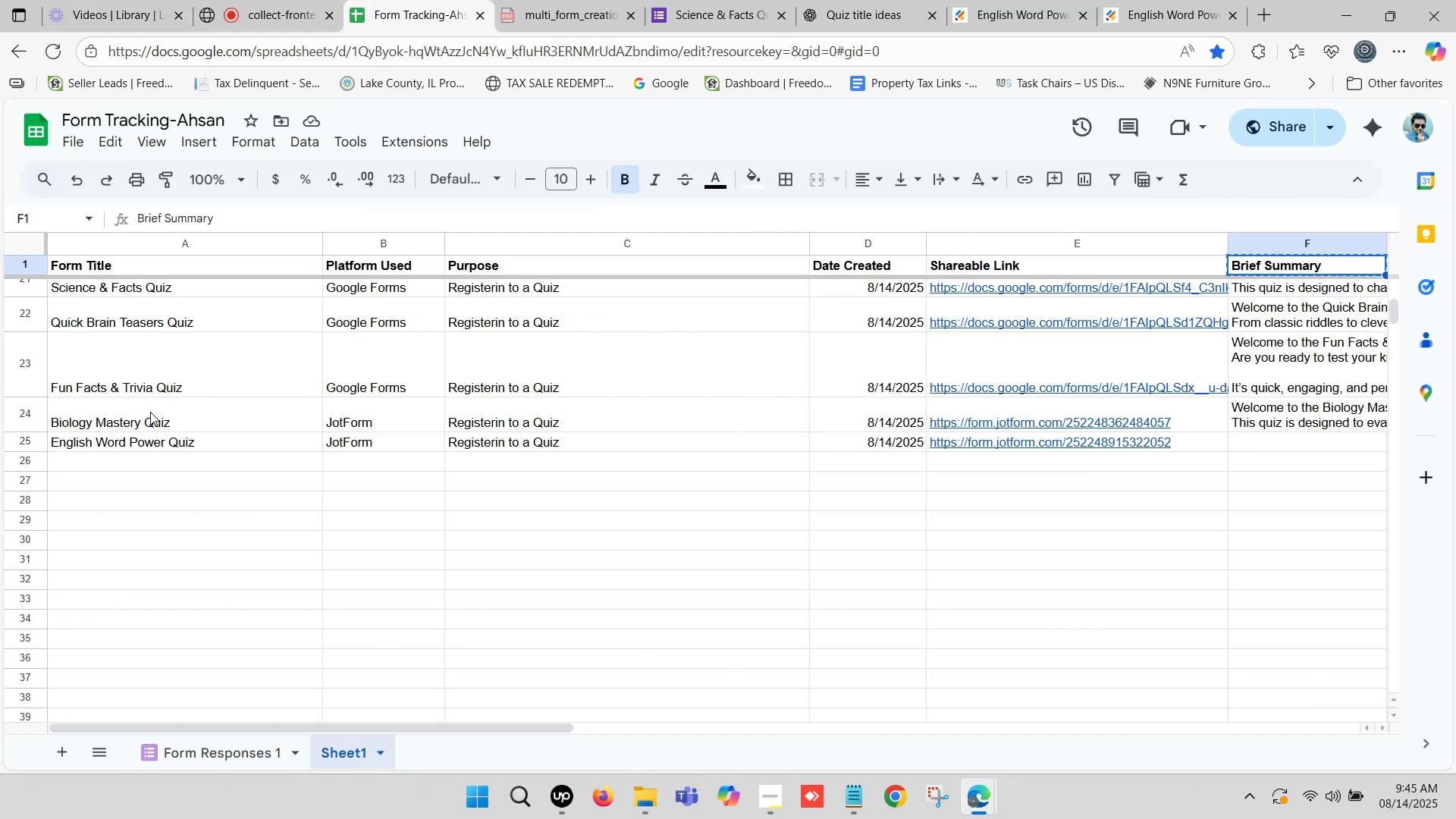 
left_click([134, 441])
 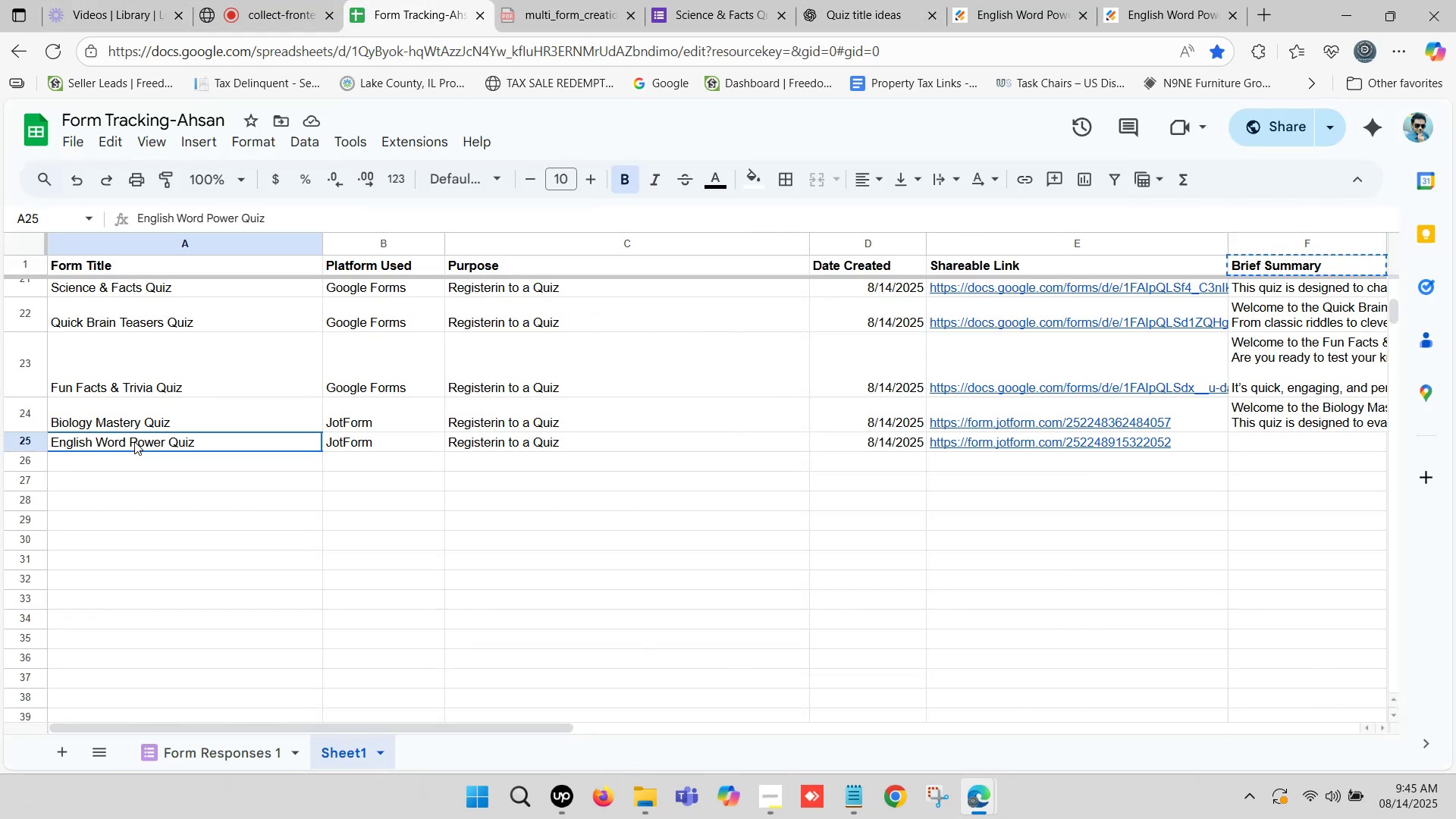 
key(Control+C)
 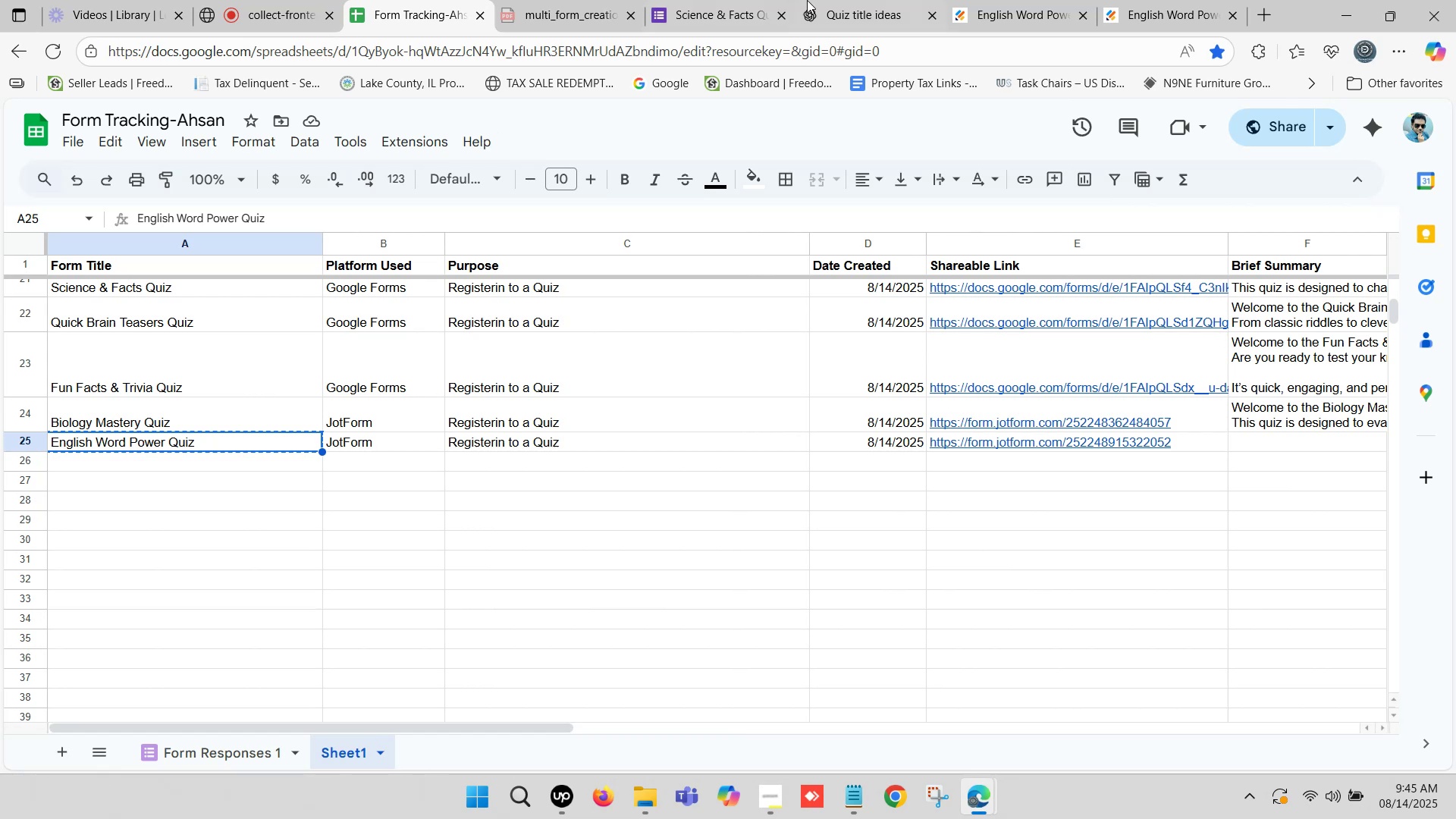 
mouse_move([849, 10])
 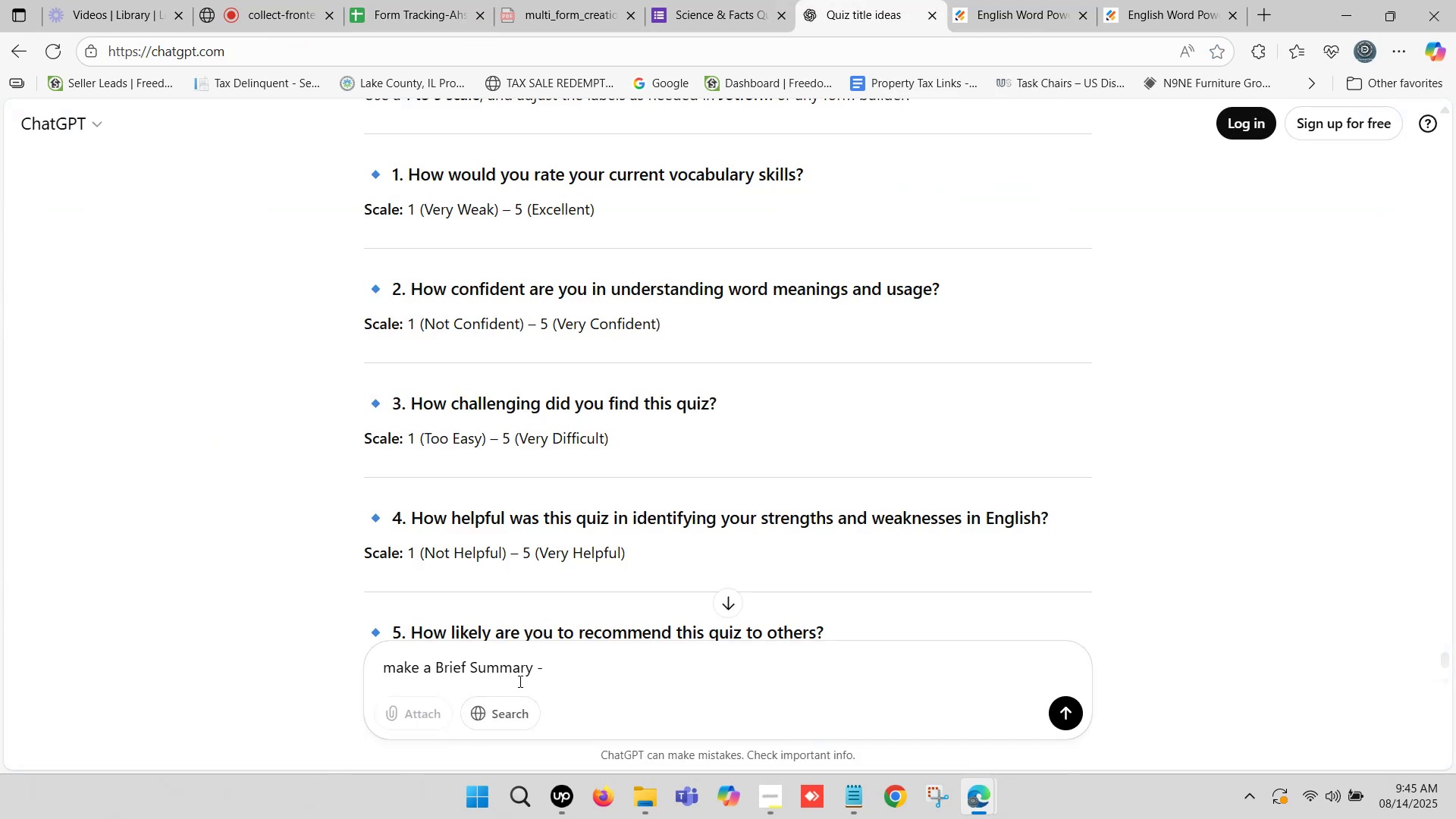 
left_click([531, 671])
 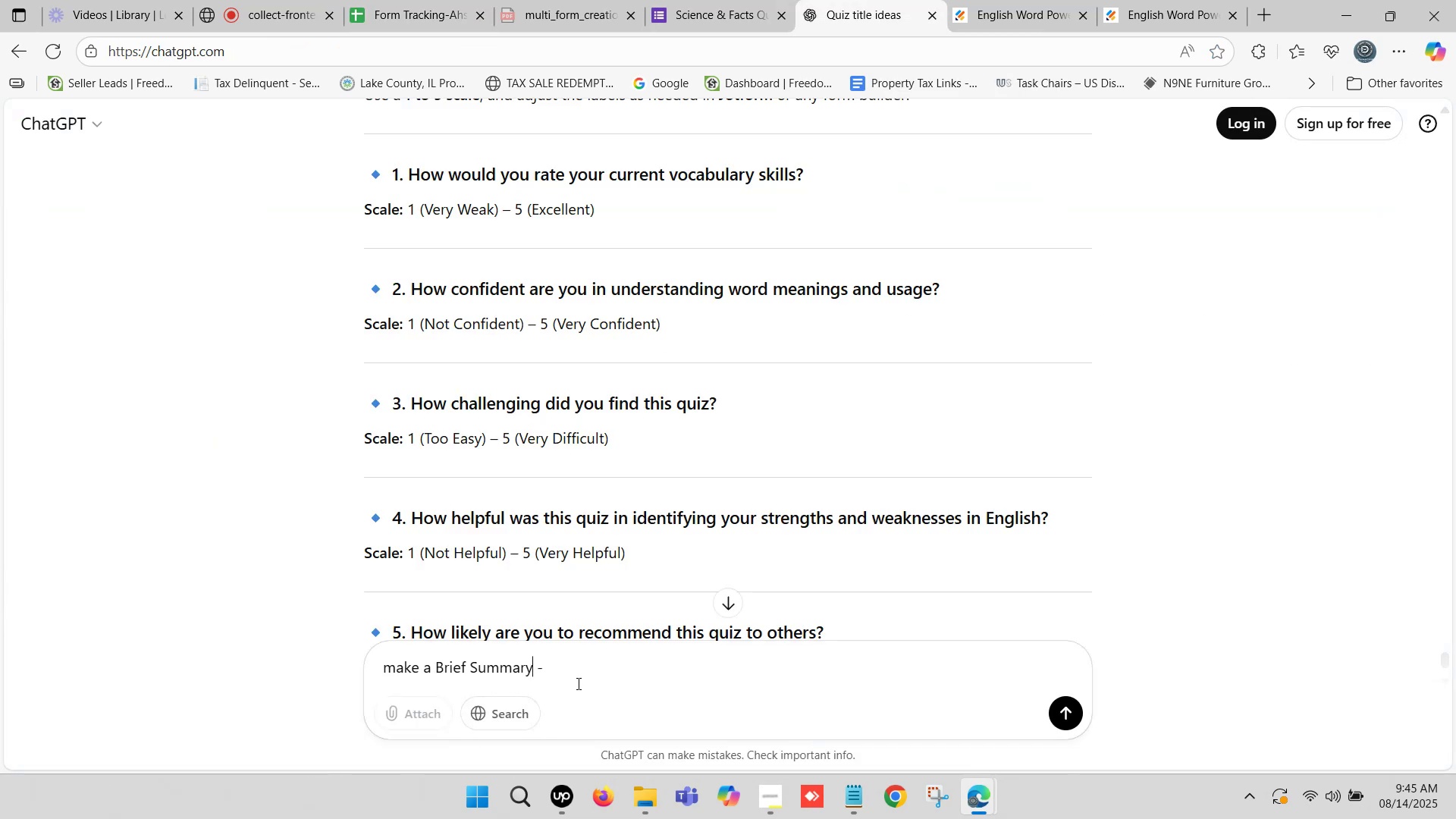 
type( for jotform)
 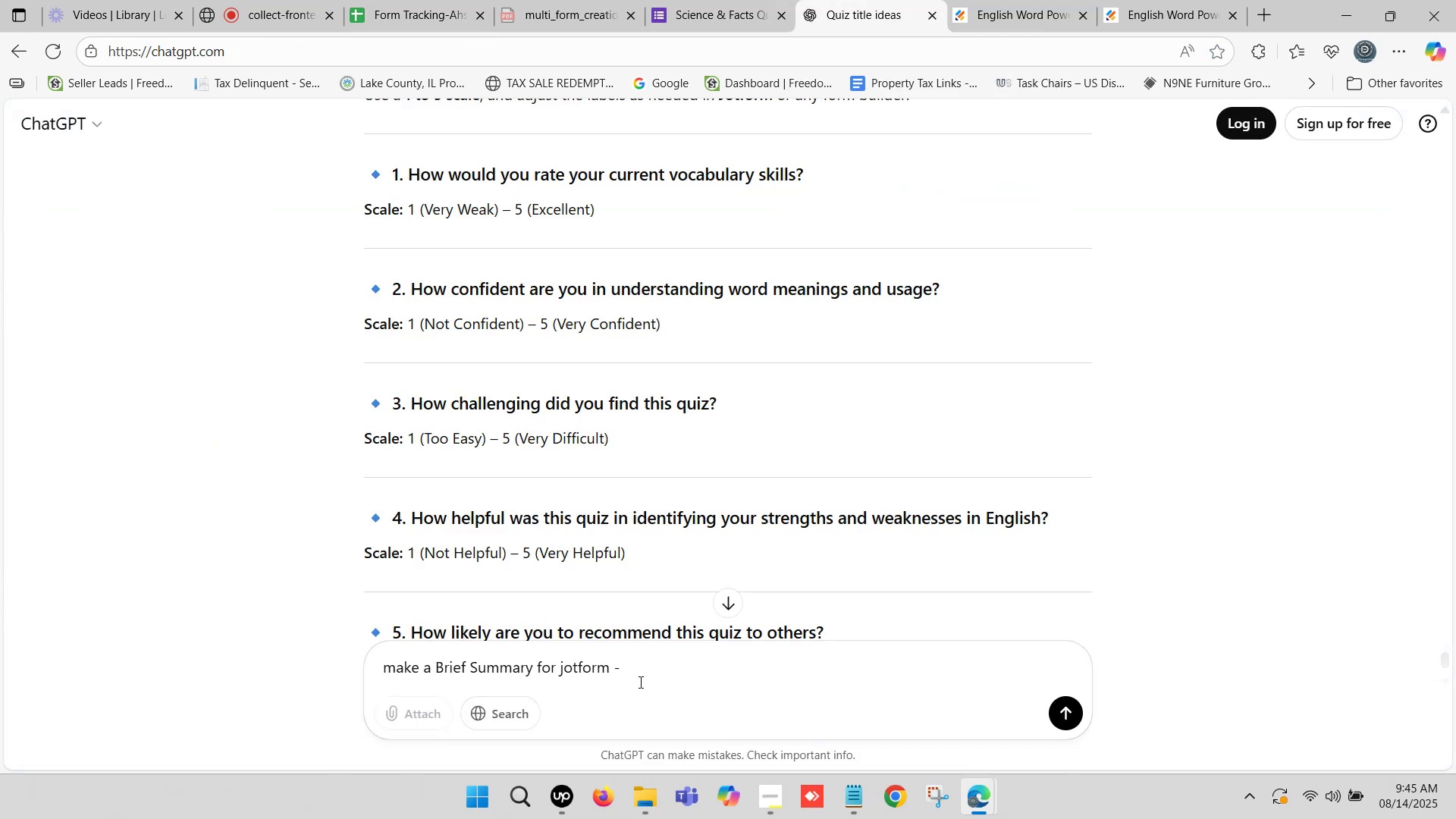 
left_click([682, 660])
 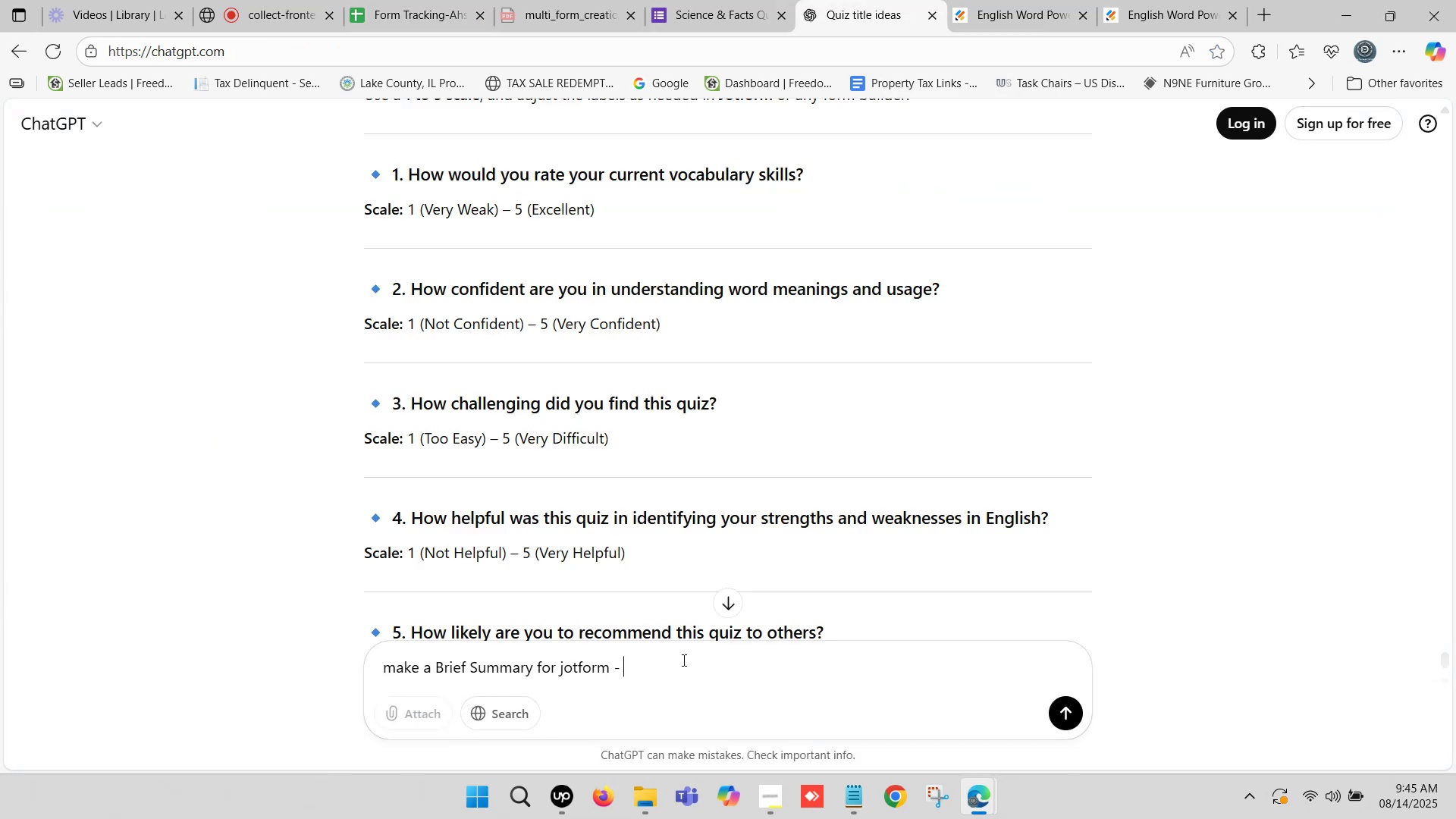 
key(Control+ControlLeft)
 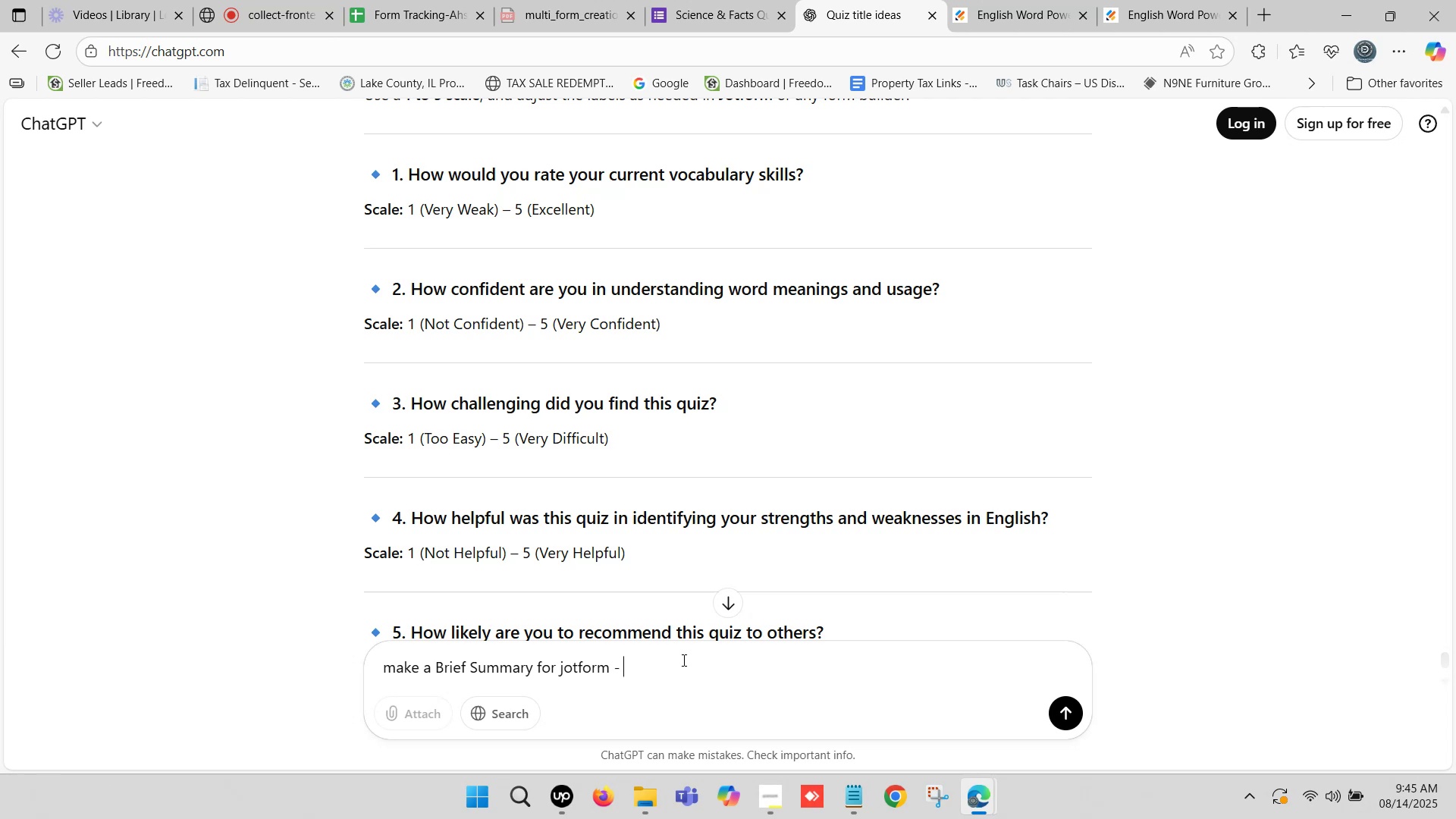 
key(Control+V)
 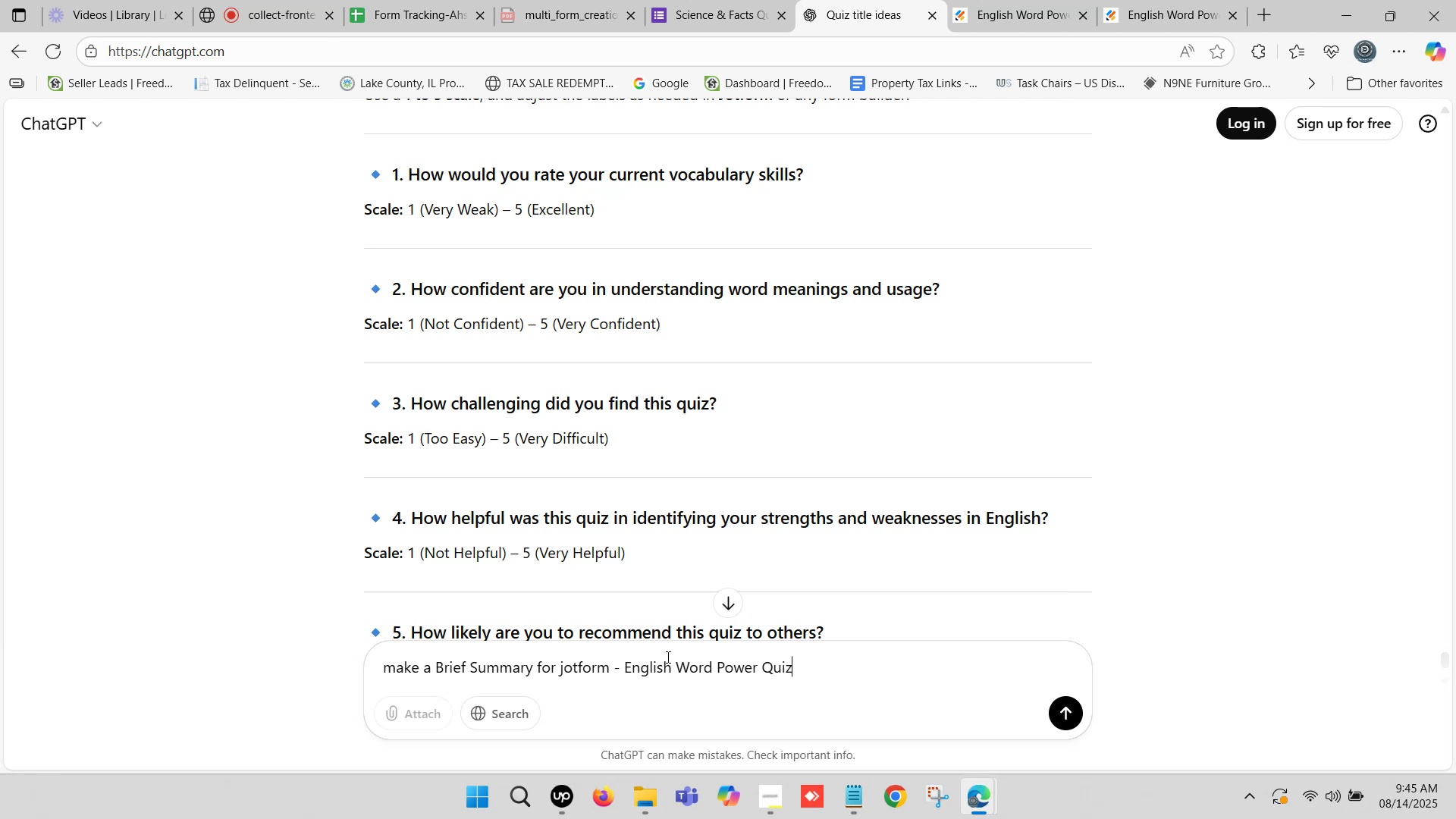 
key(Enter)
 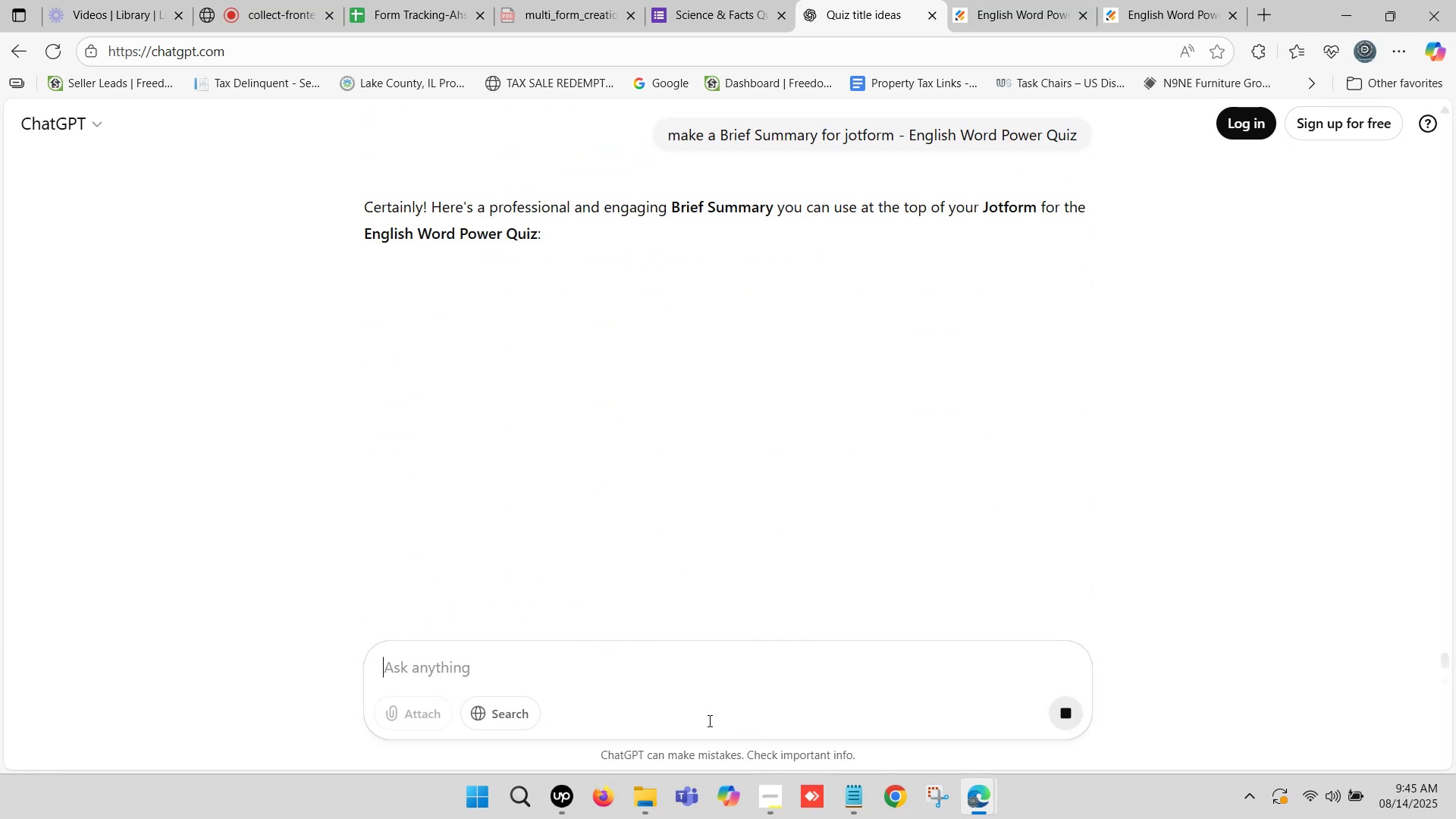 
wait(8.94)
 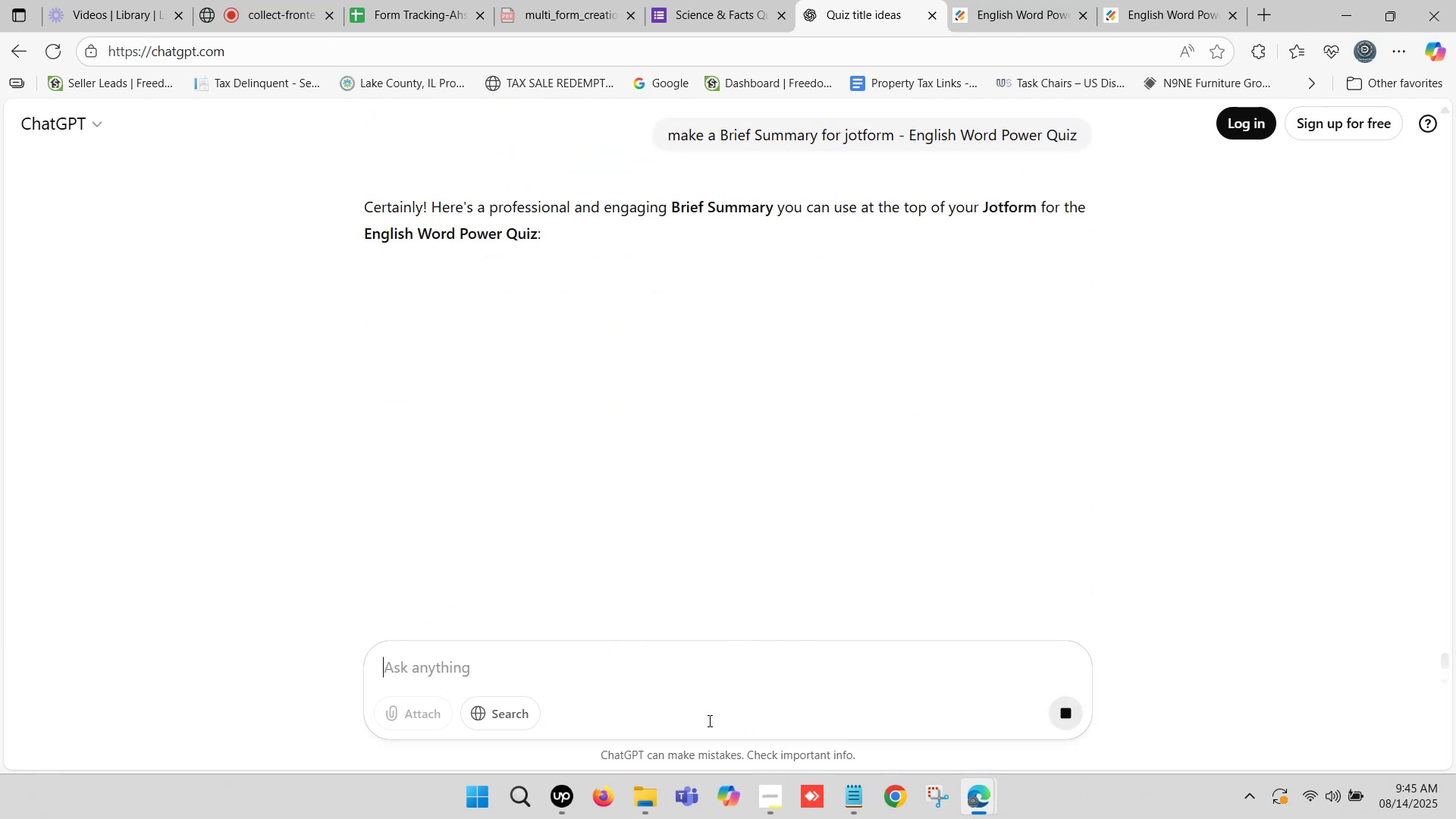 
left_click_drag(start_coordinate=[371, 345], to_coordinate=[651, 470])
 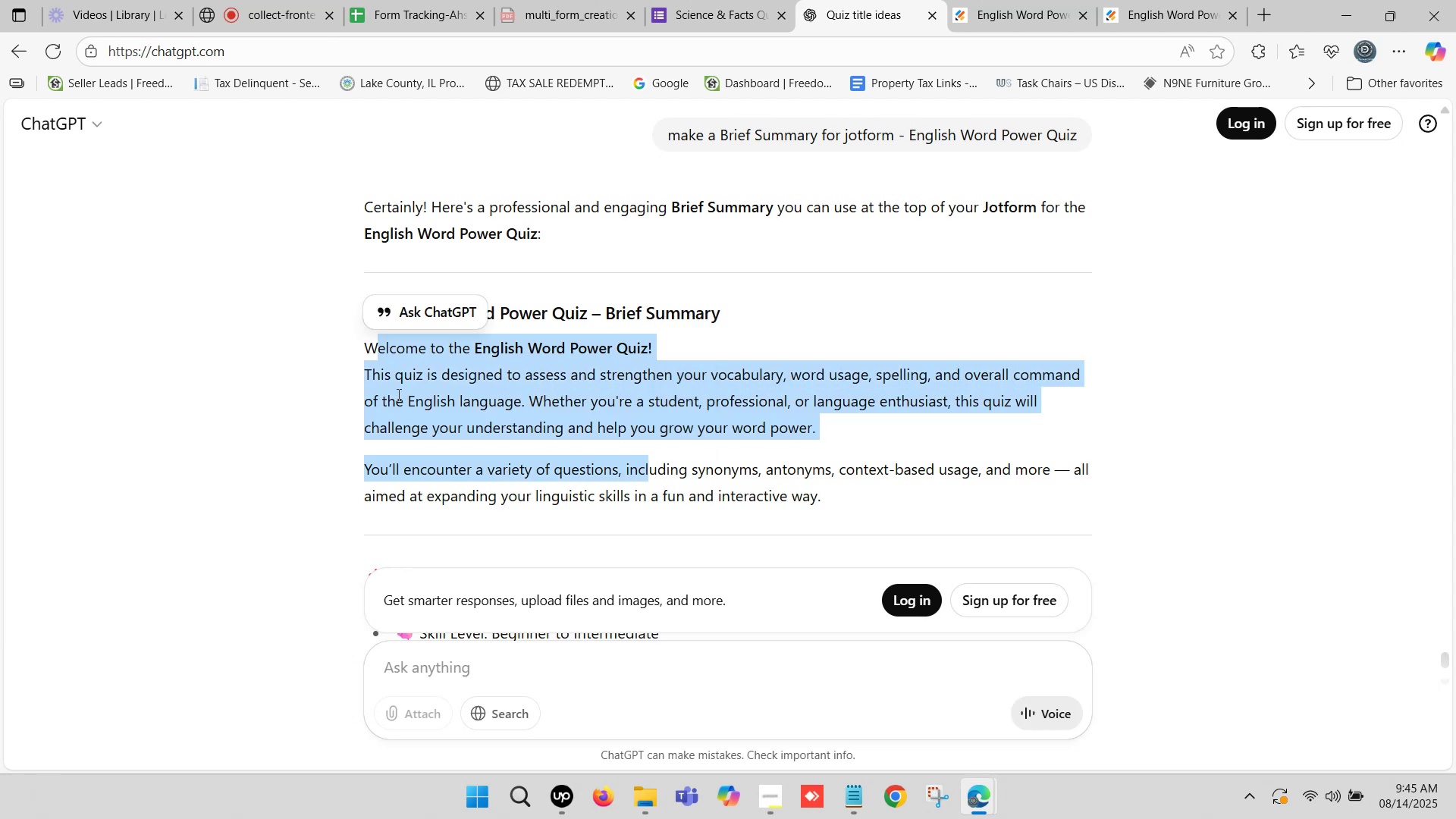 
left_click([379, 378])
 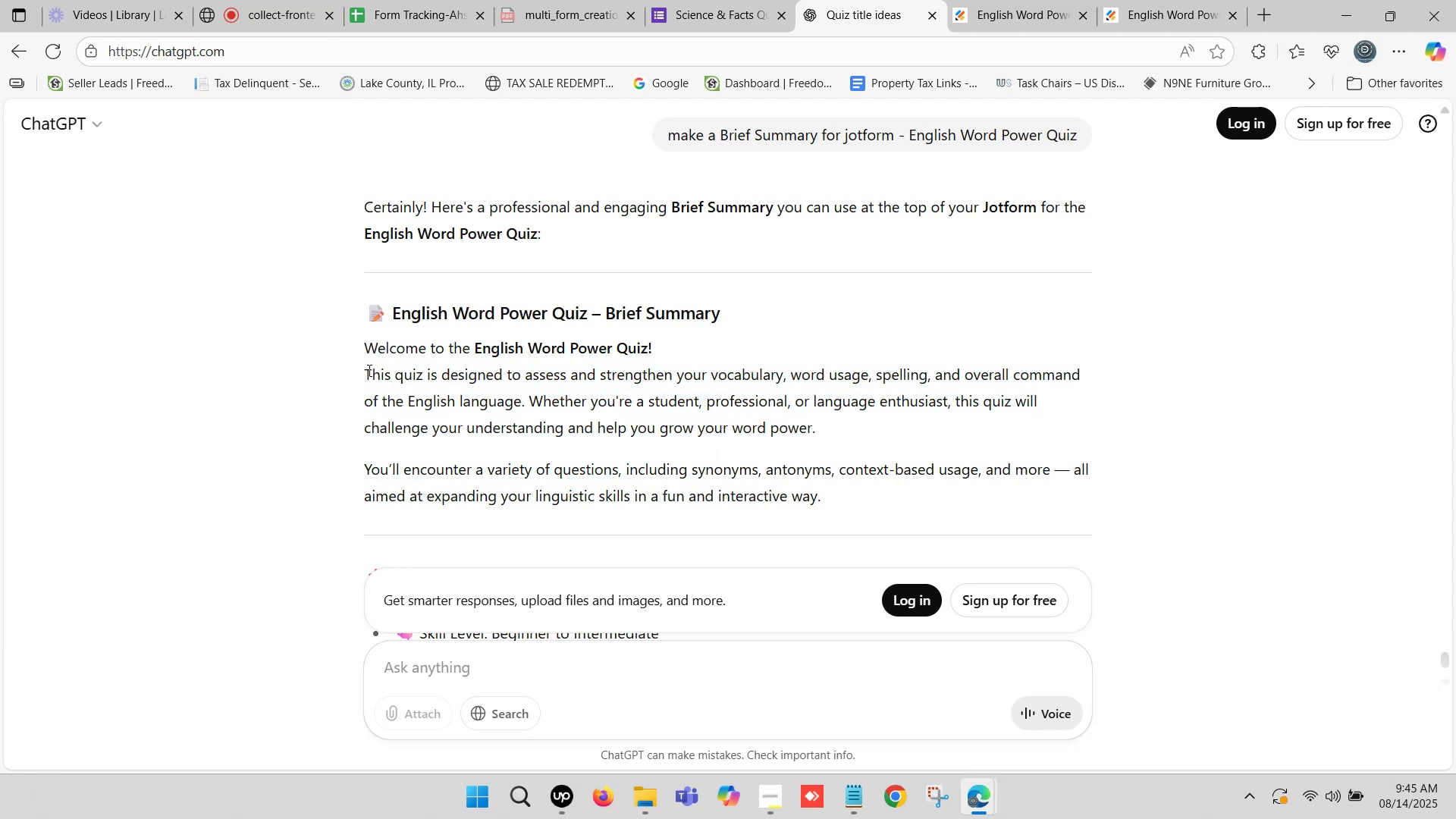 
left_click_drag(start_coordinate=[364, 368], to_coordinate=[846, 496])
 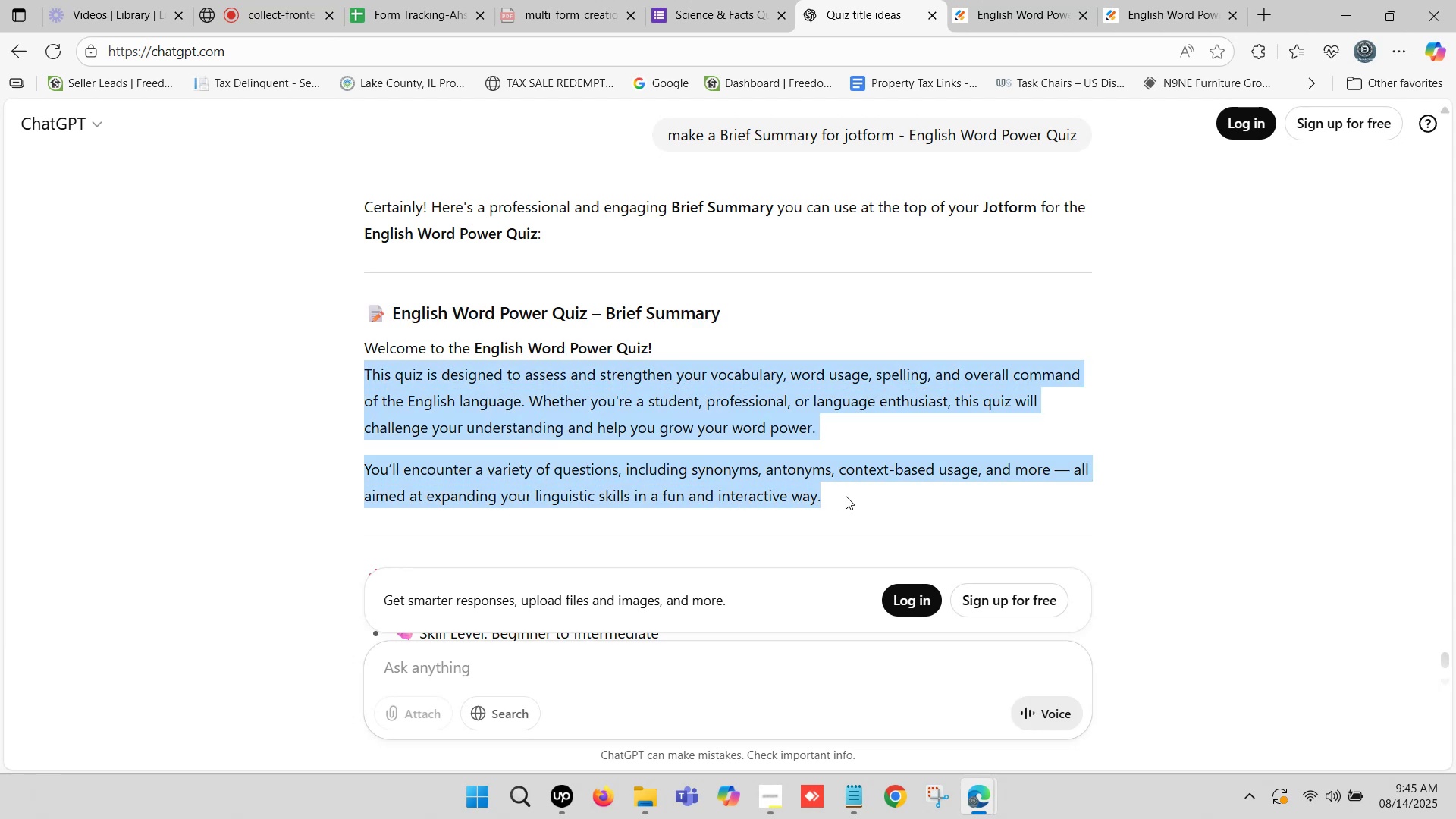 
key(Control+C)
 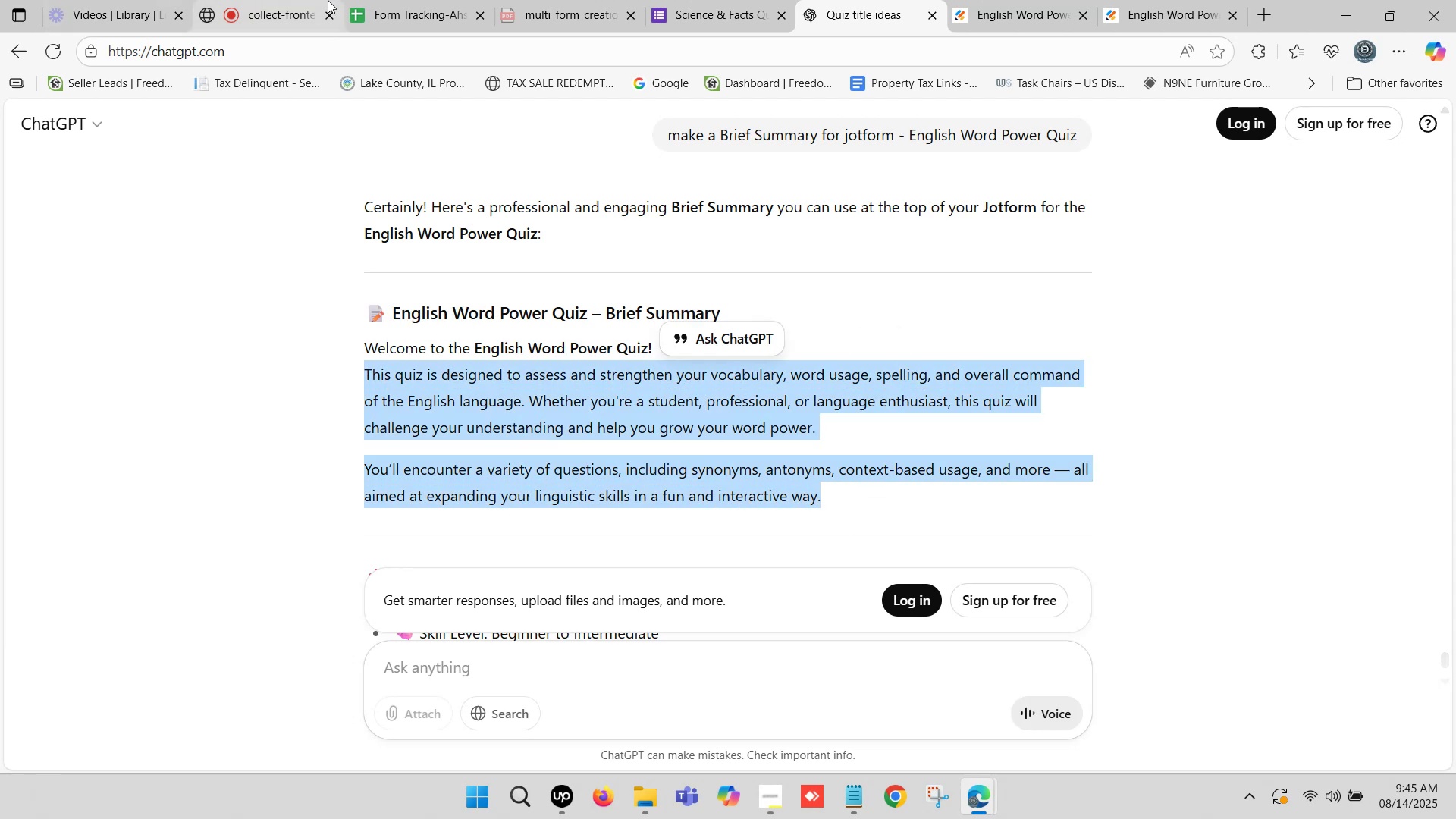 
left_click([364, 0])
 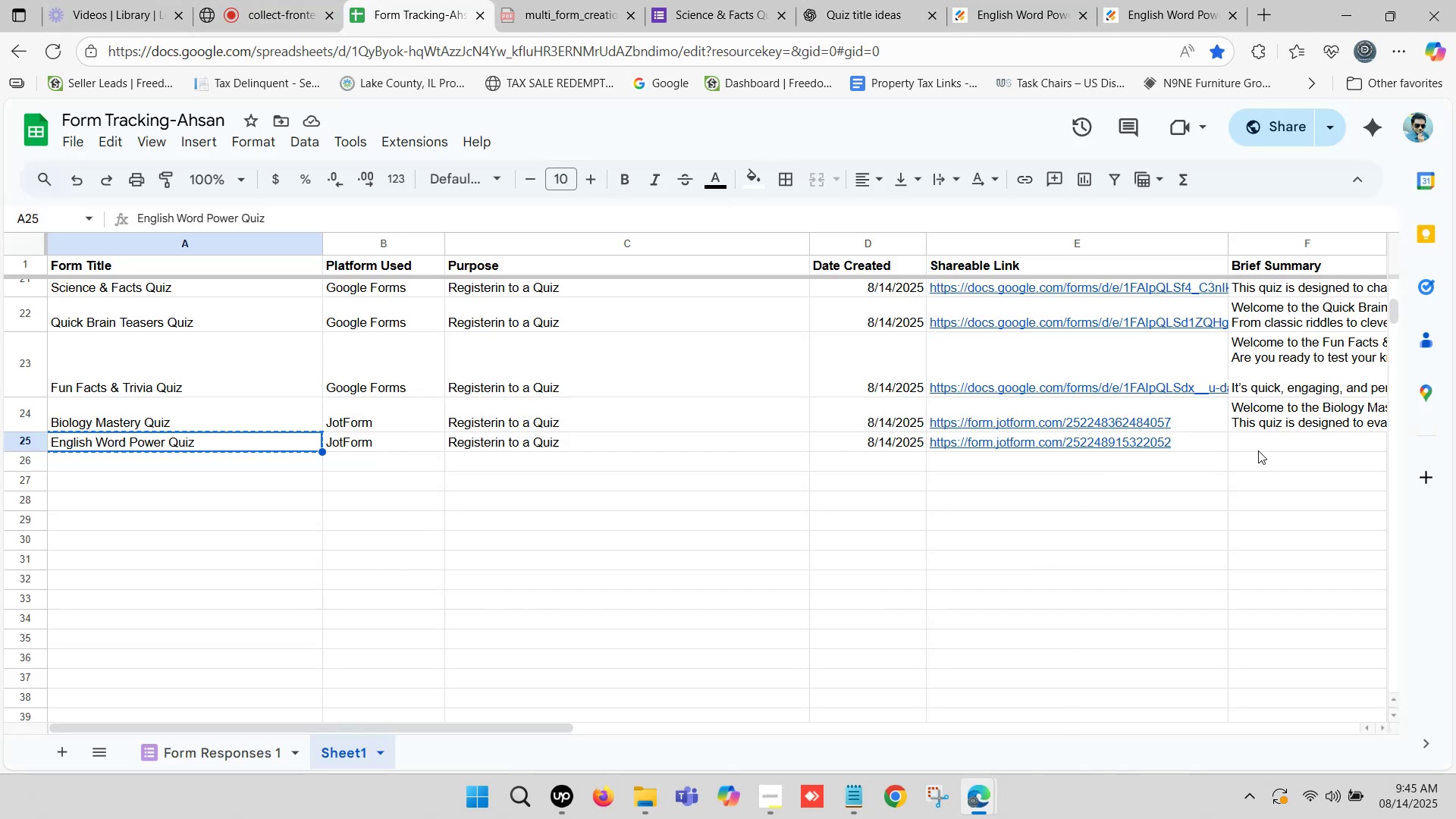 
double_click([1260, 445])
 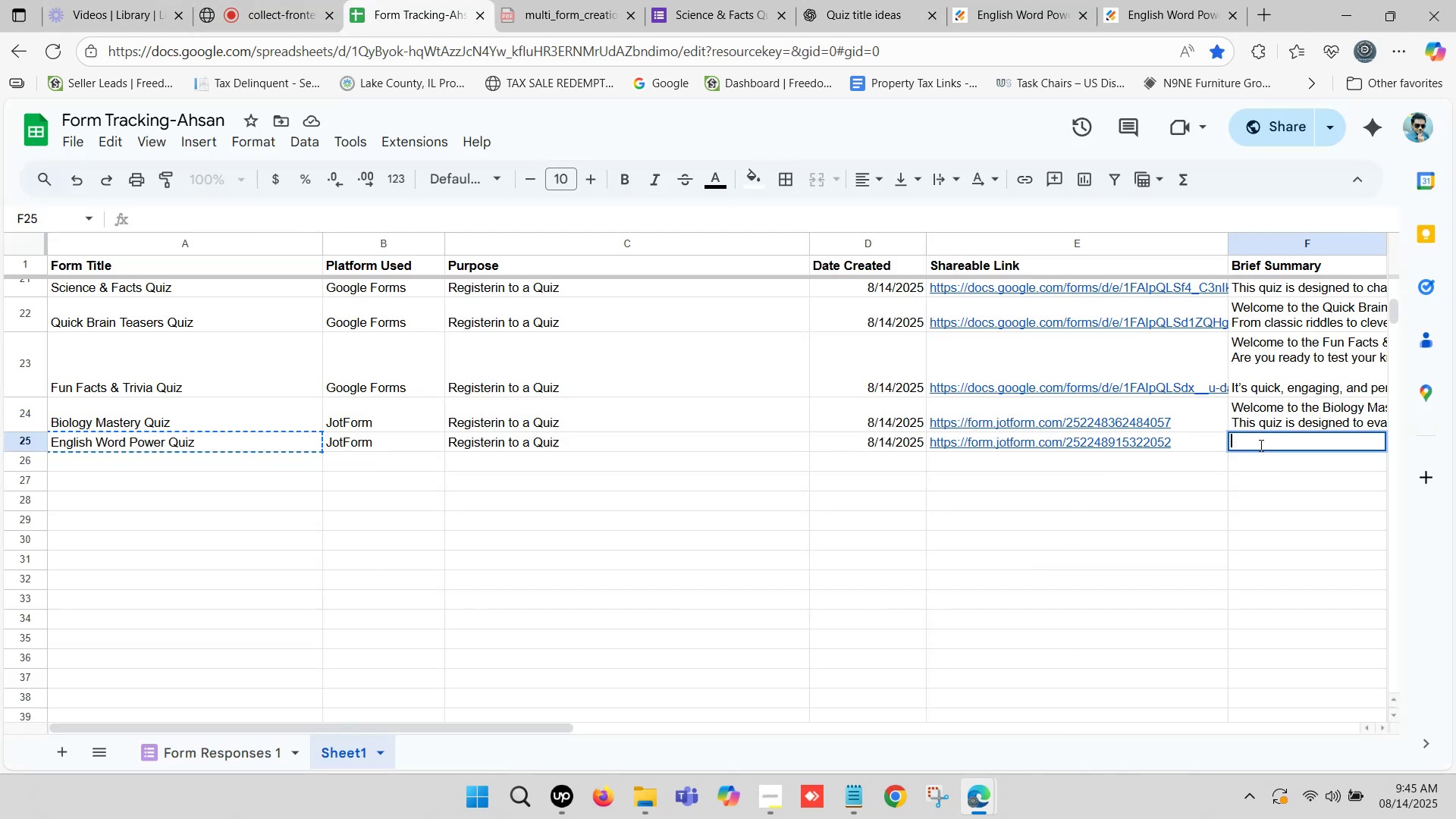 
key(Control+V)
 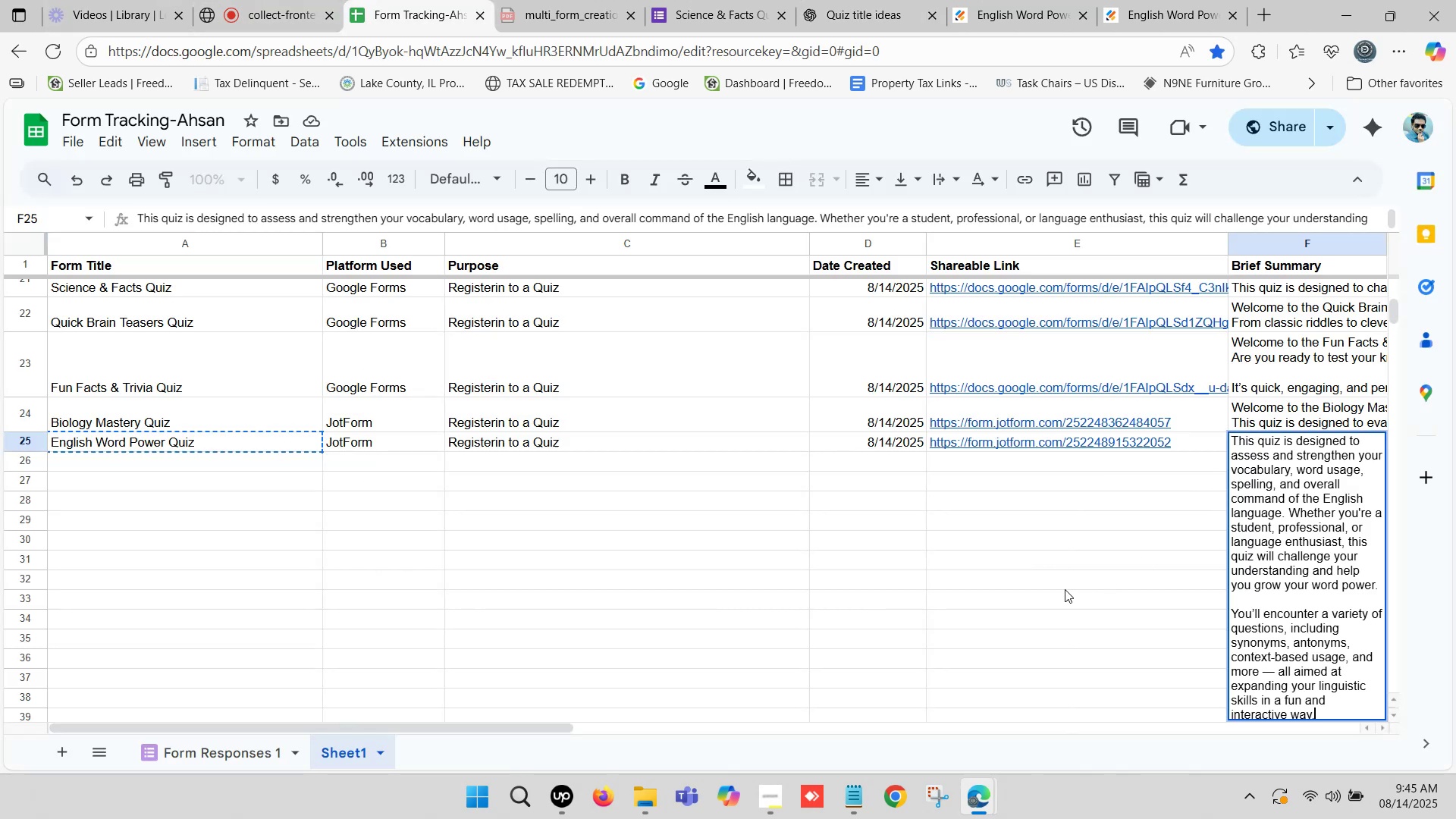 